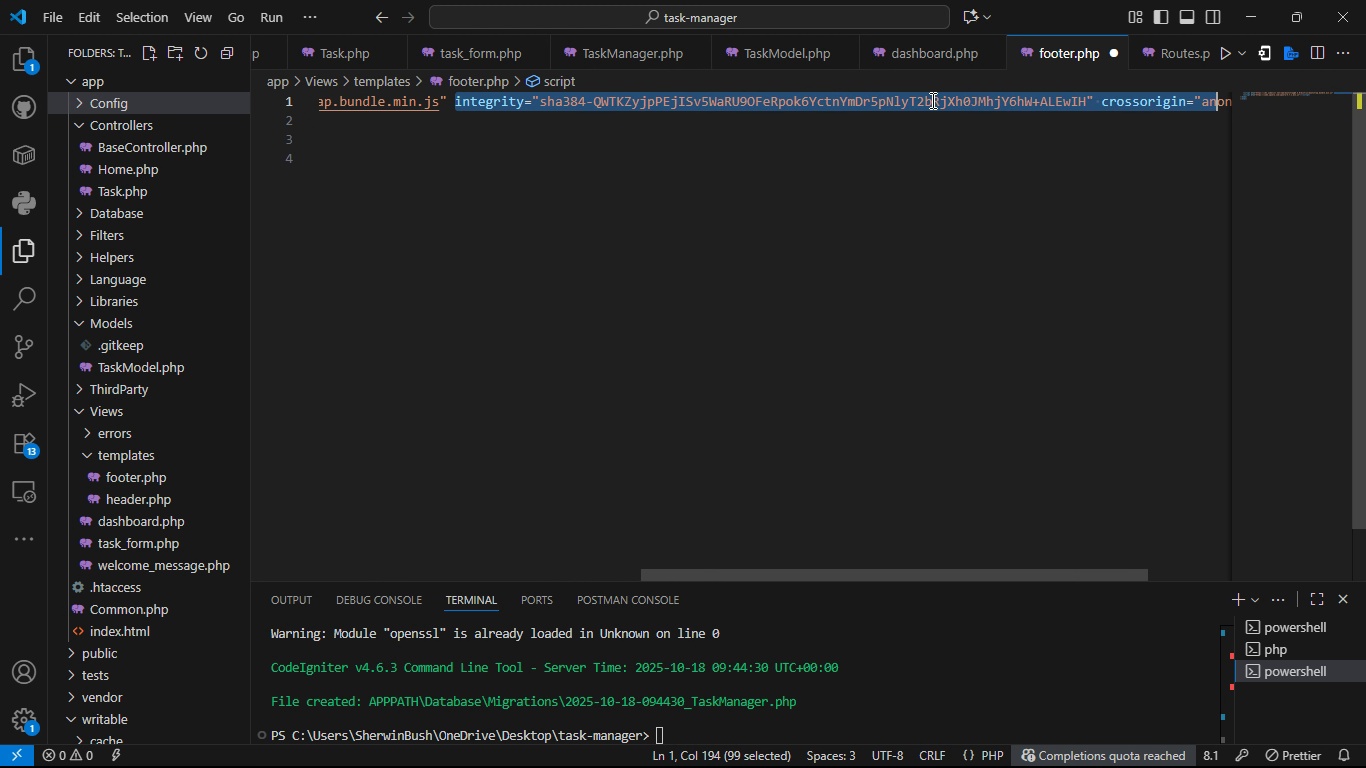 
hold_key(key=ArrowRight, duration=1.07)
 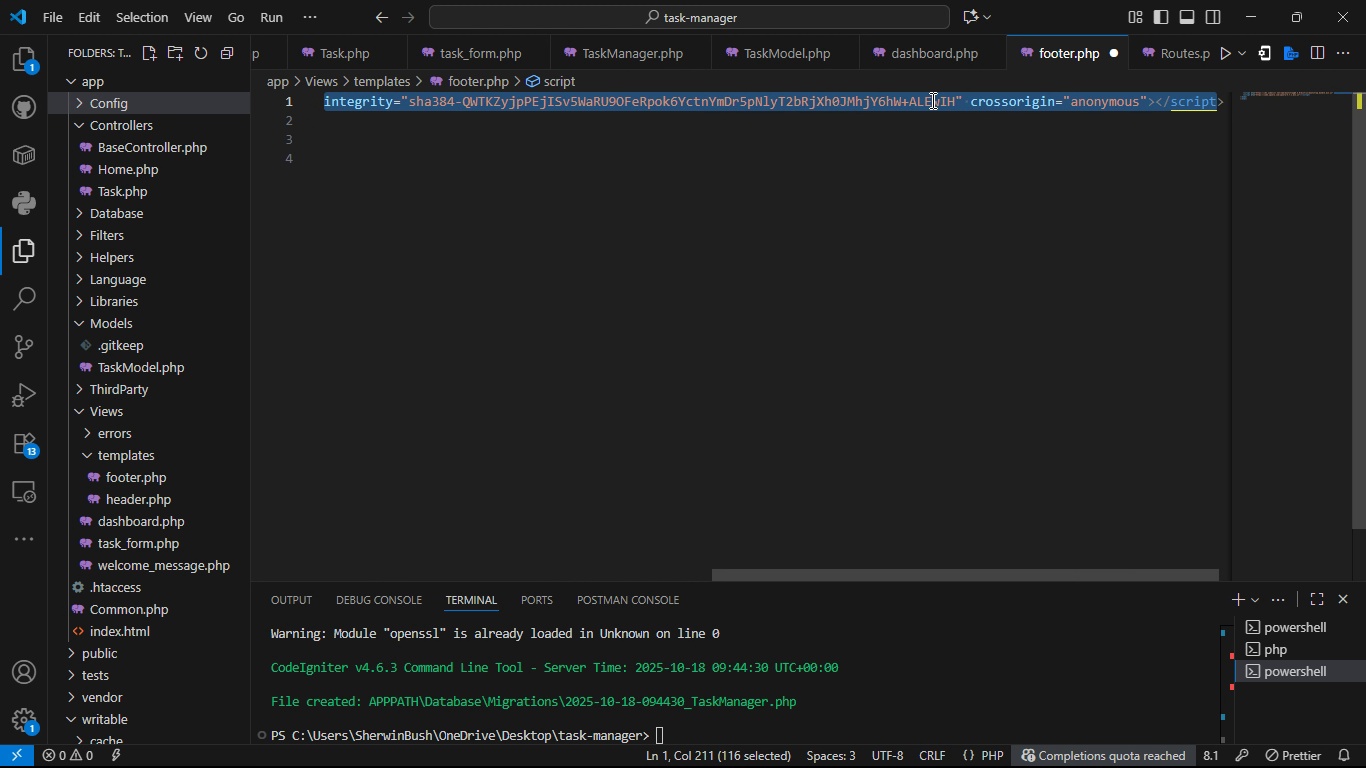 
key(Shift+ArrowLeft)
 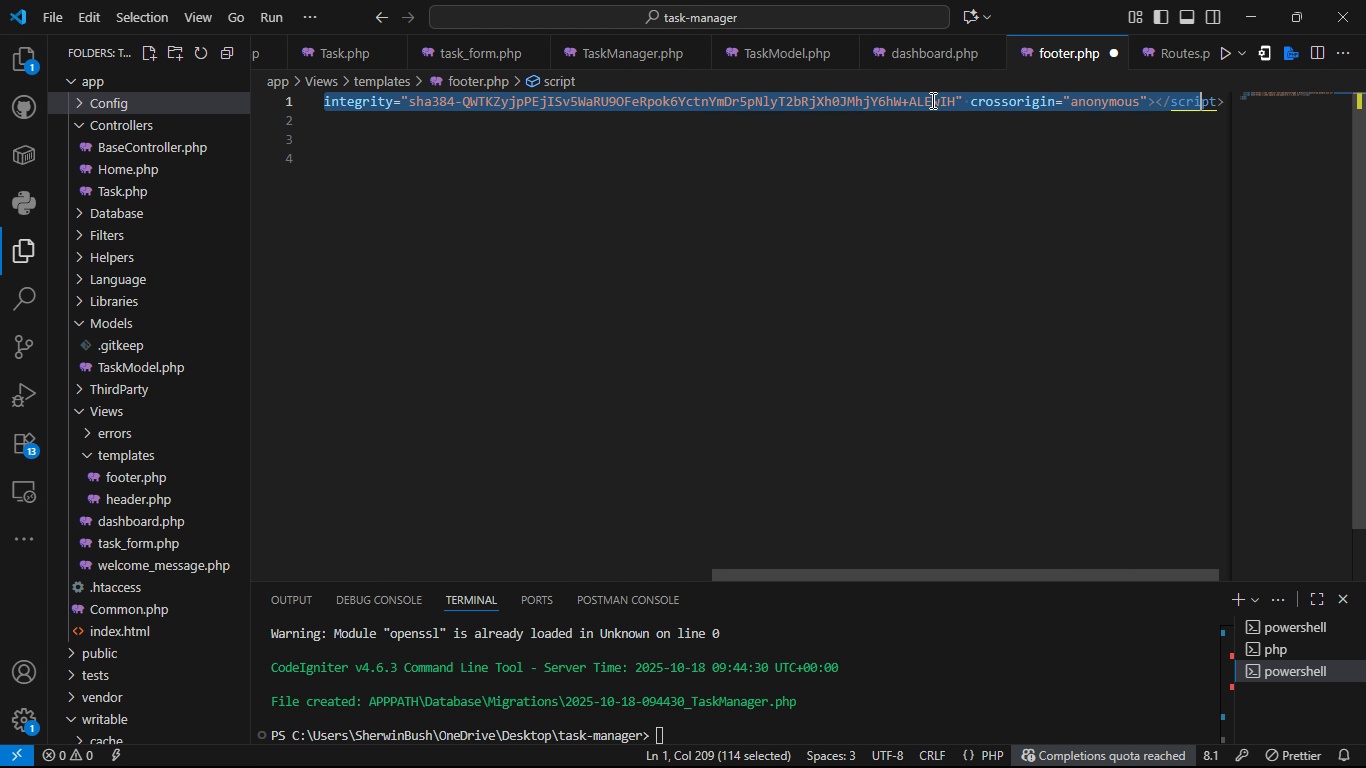 
key(Shift+ArrowLeft)
 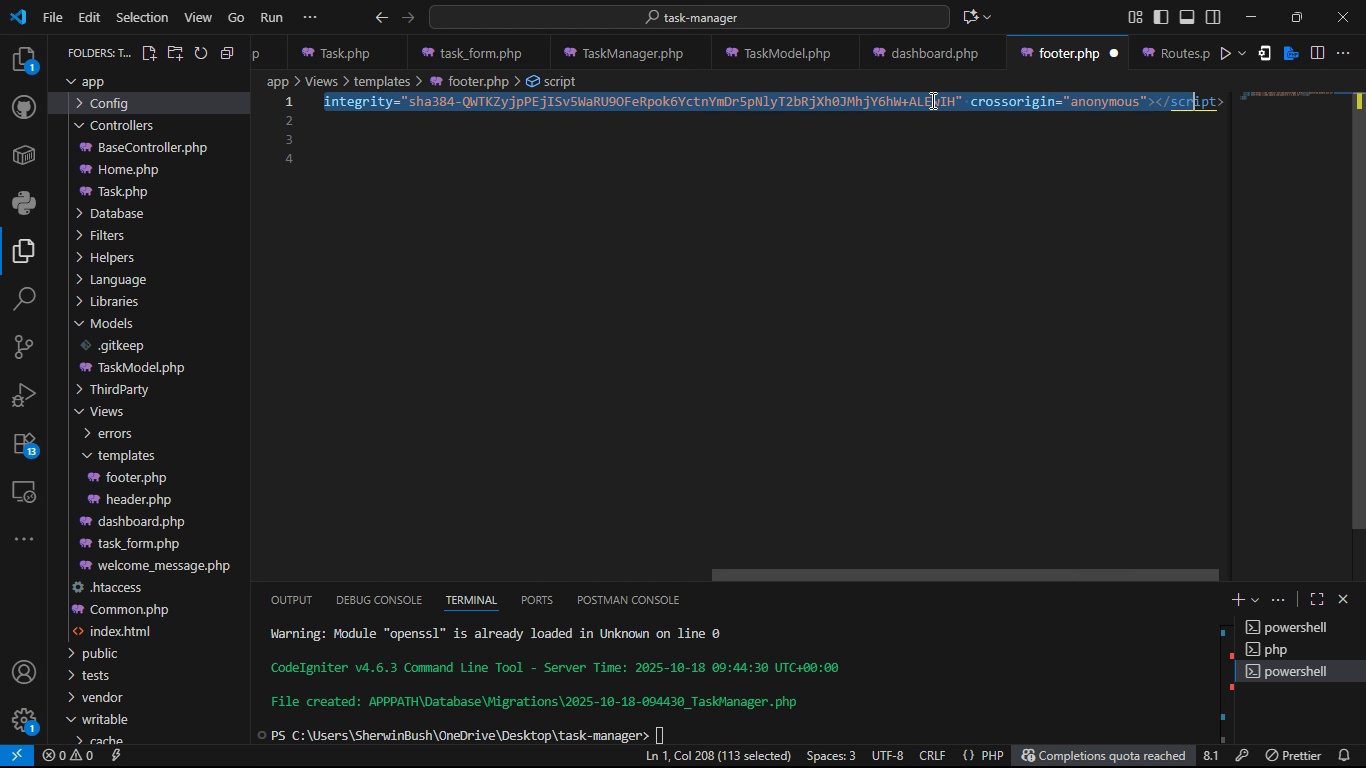 
key(Shift+ArrowLeft)
 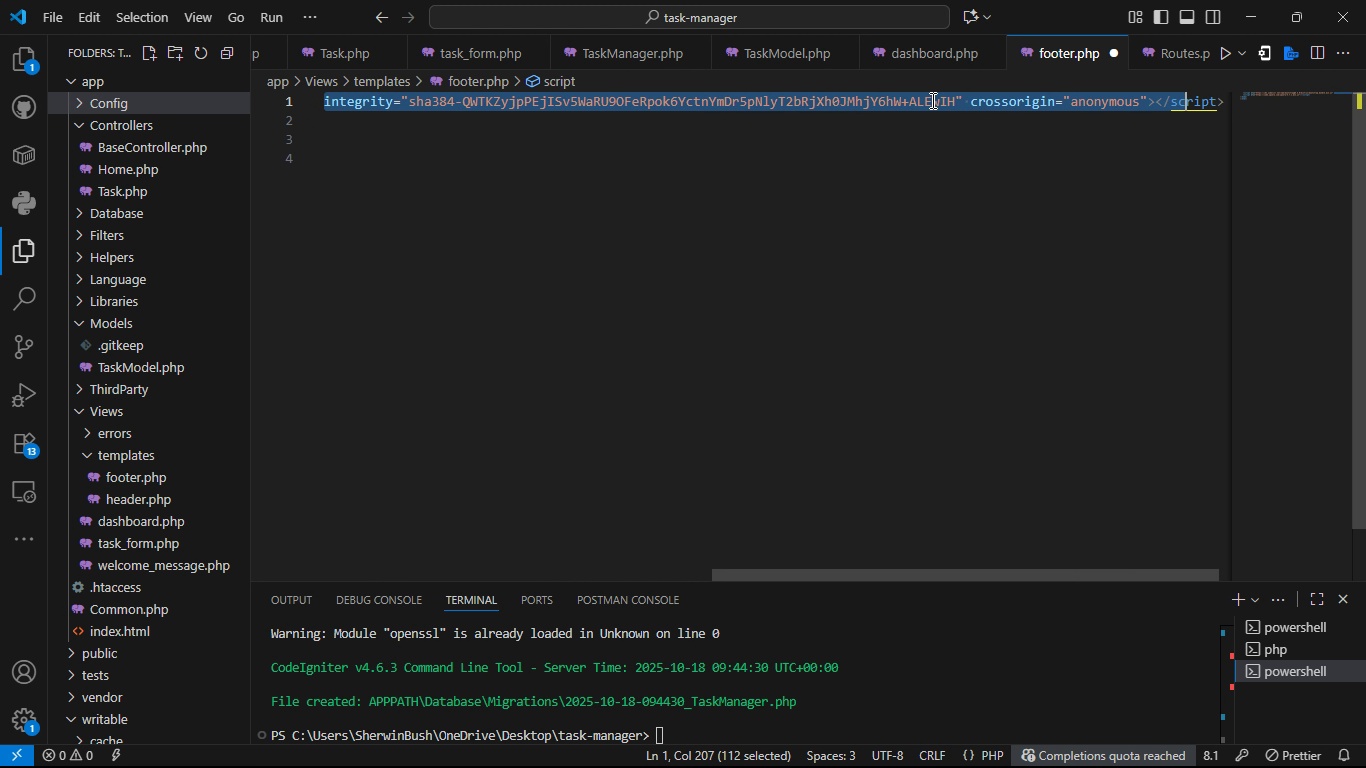 
key(Shift+ArrowLeft)
 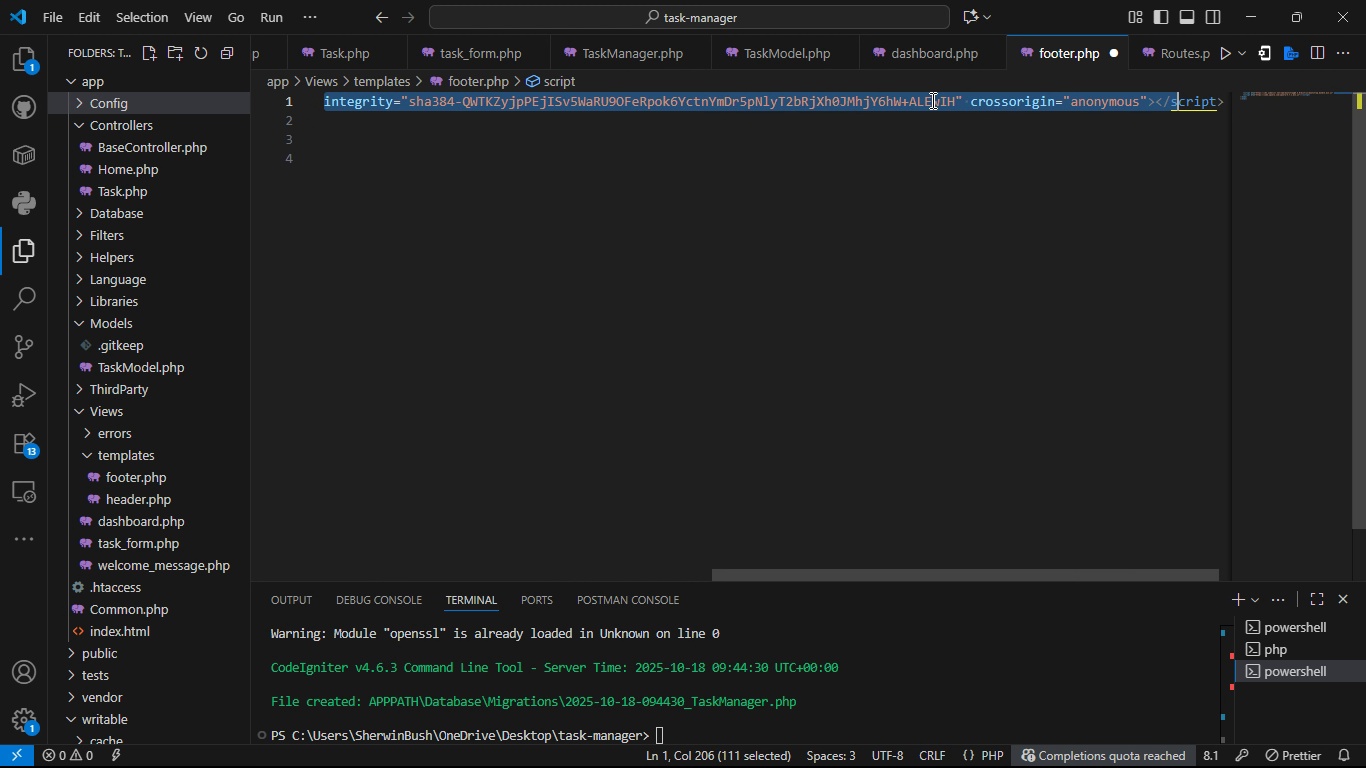 
key(Shift+ArrowLeft)
 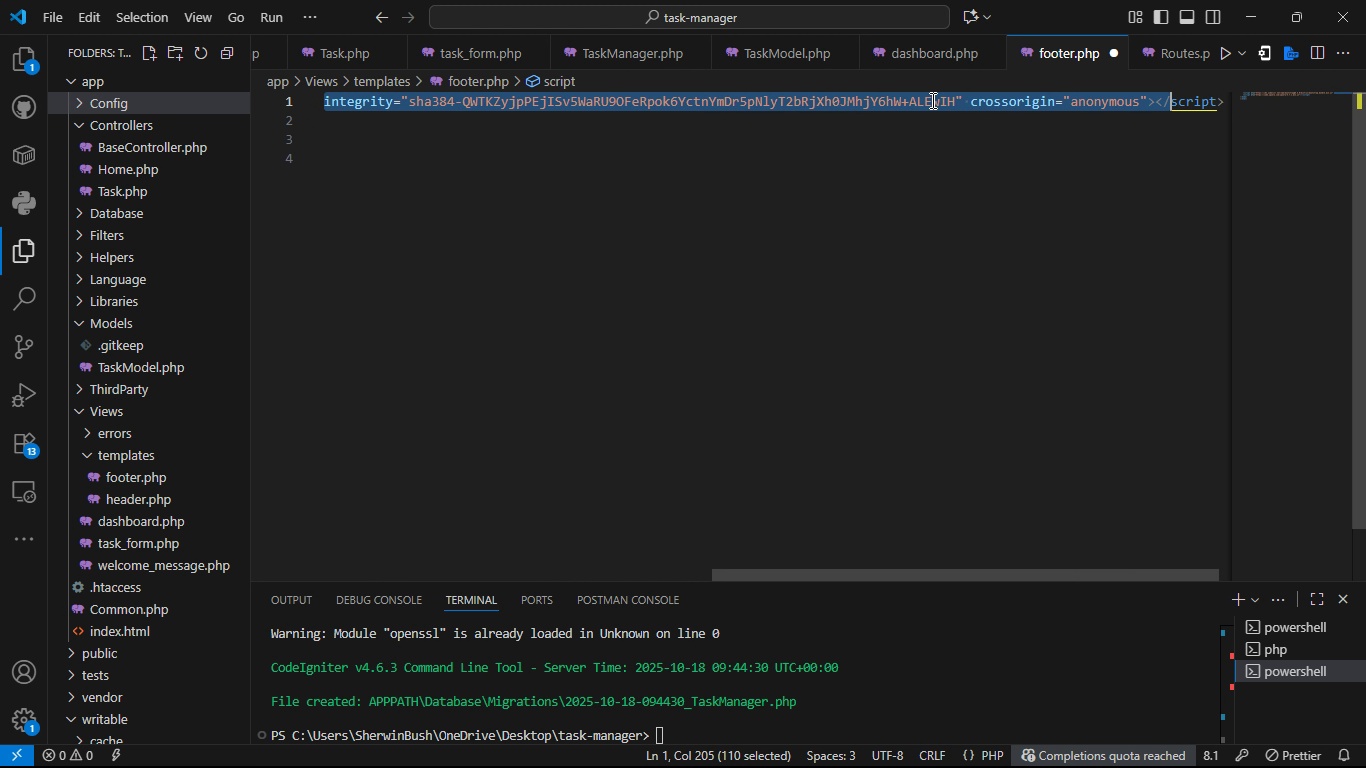 
key(Shift+ArrowLeft)
 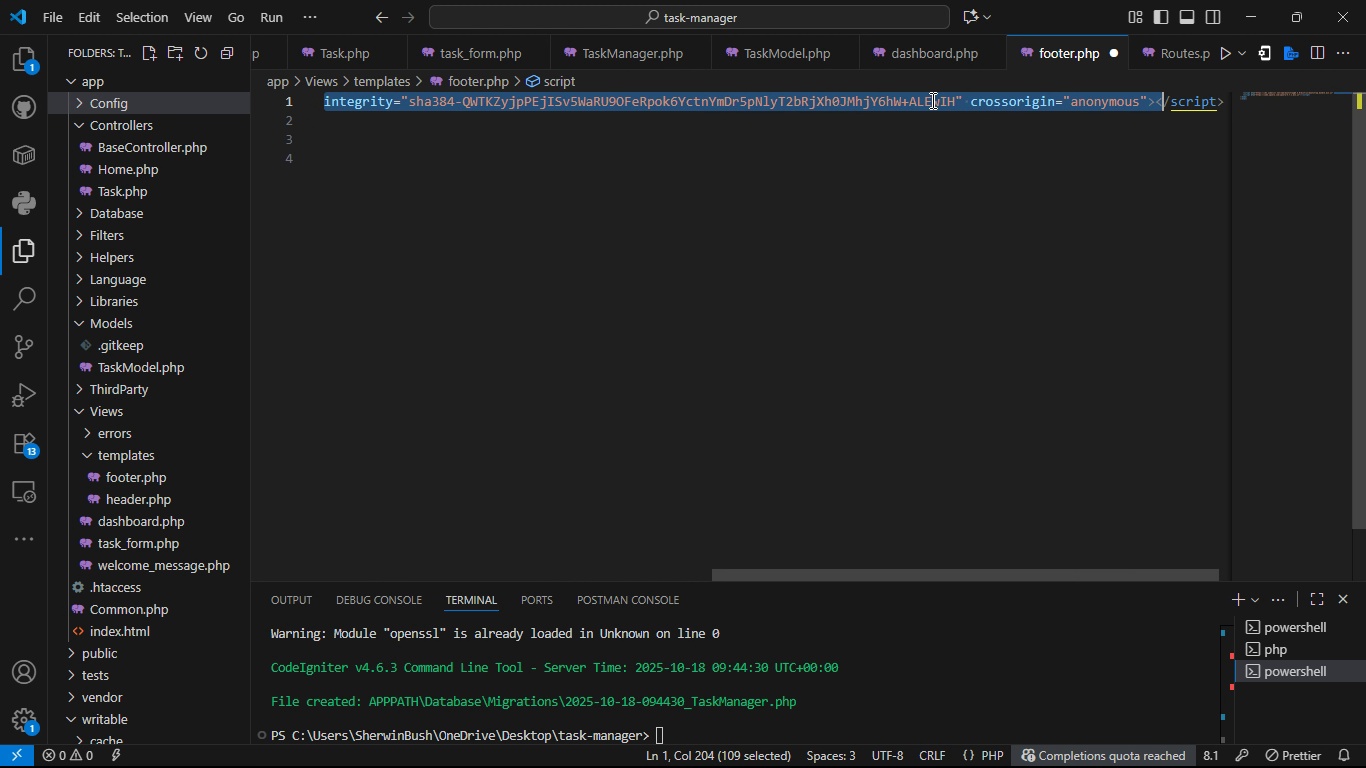 
key(Shift+ArrowLeft)
 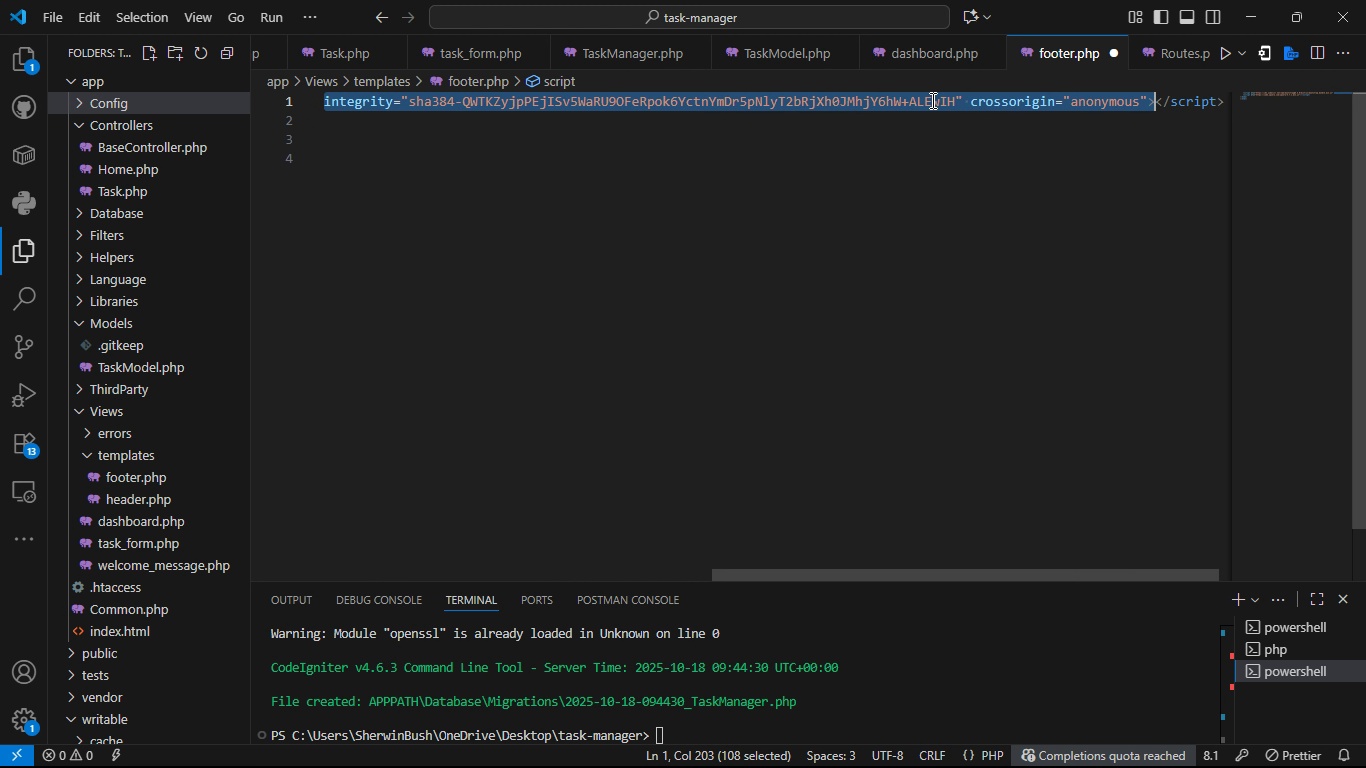 
key(Shift+ArrowLeft)
 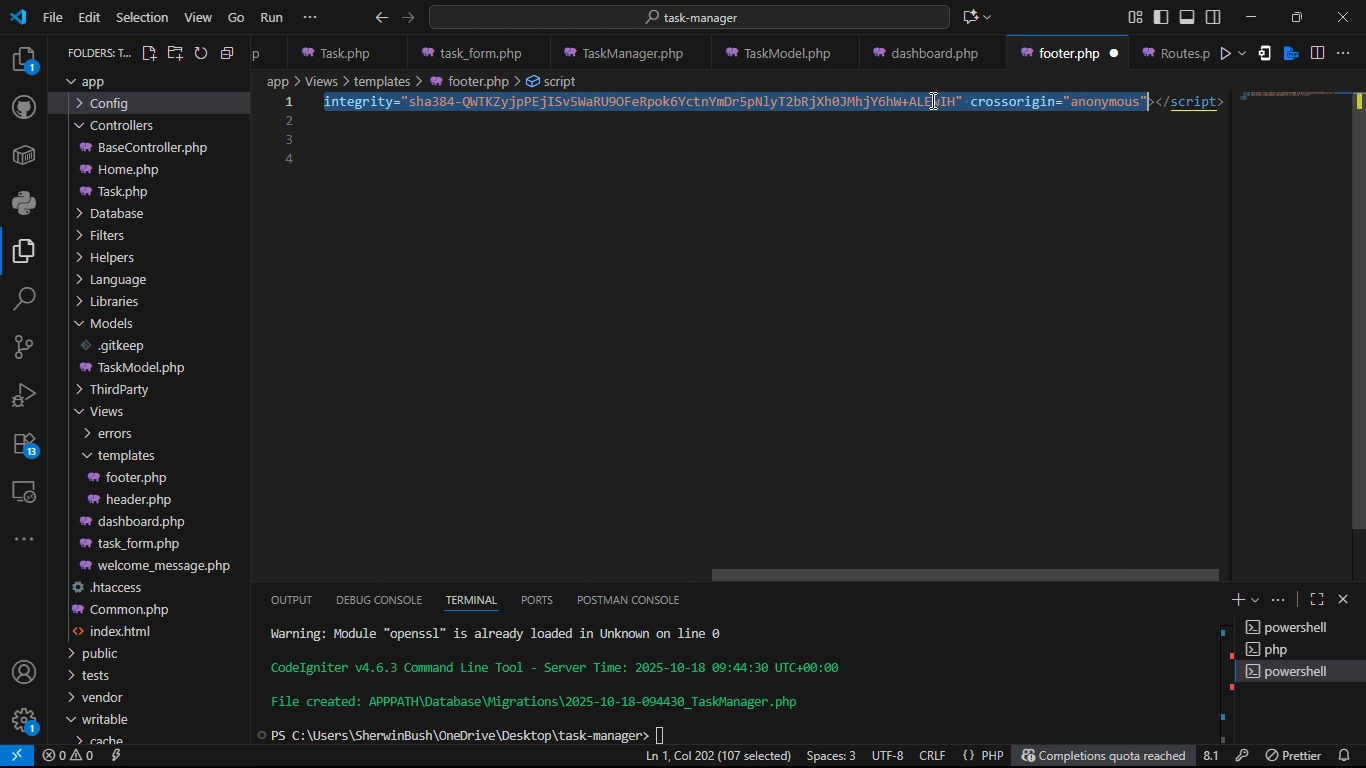 
key(Shift+ArrowLeft)
 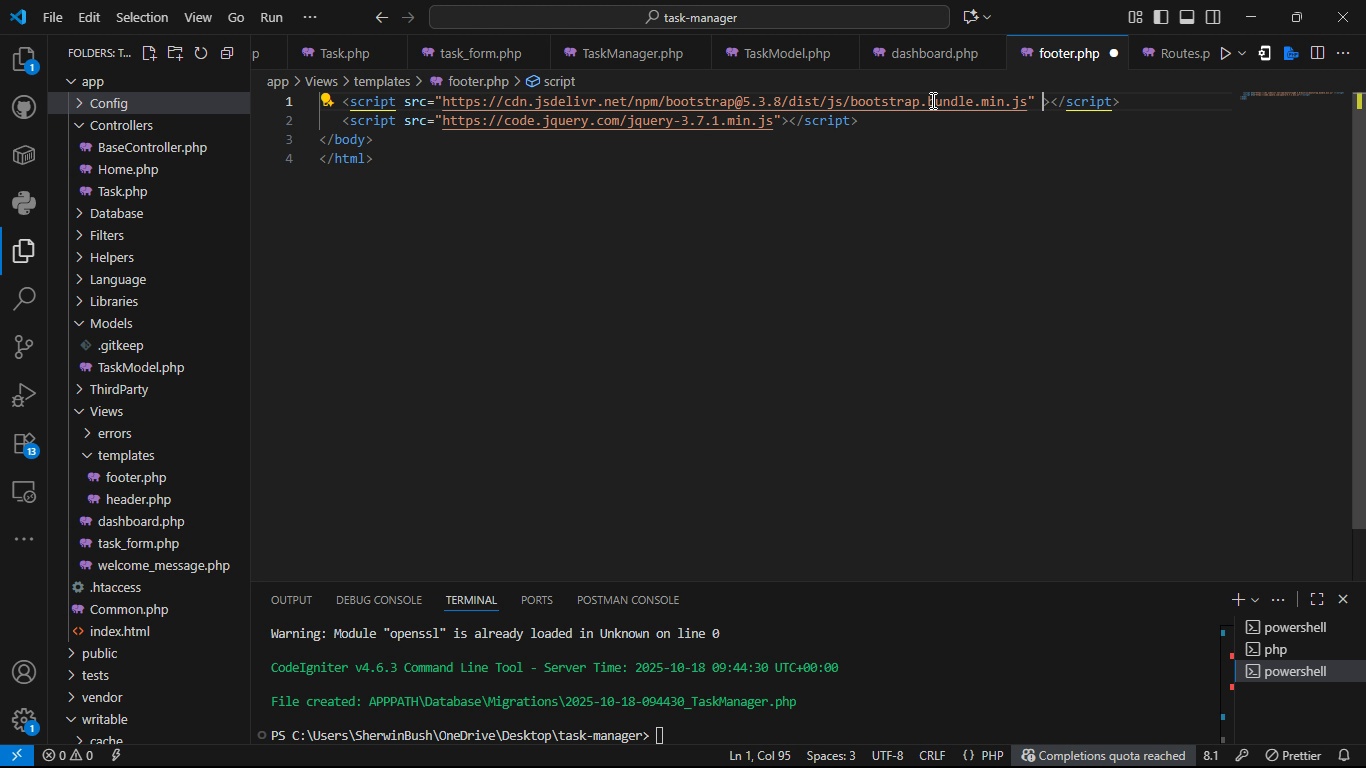 
key(Backspace)
 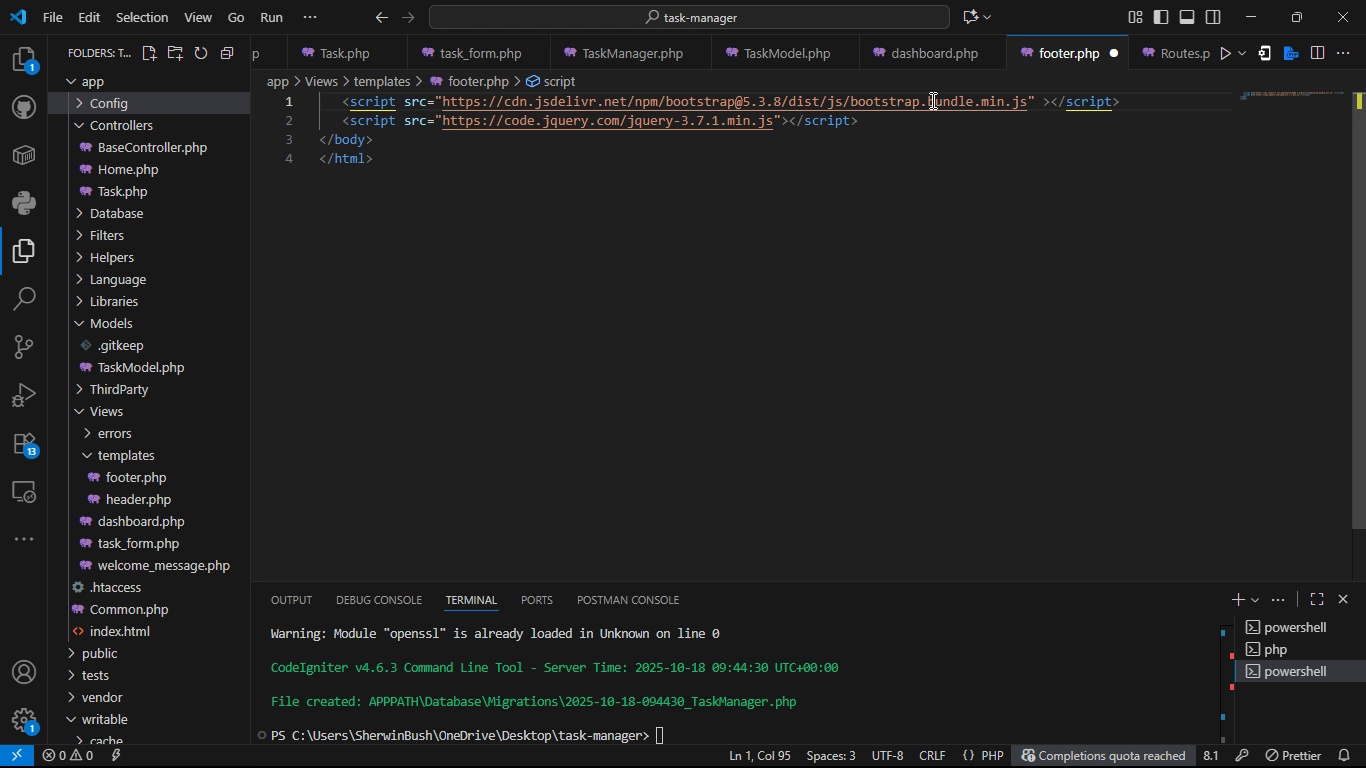 
key(Control+S)
 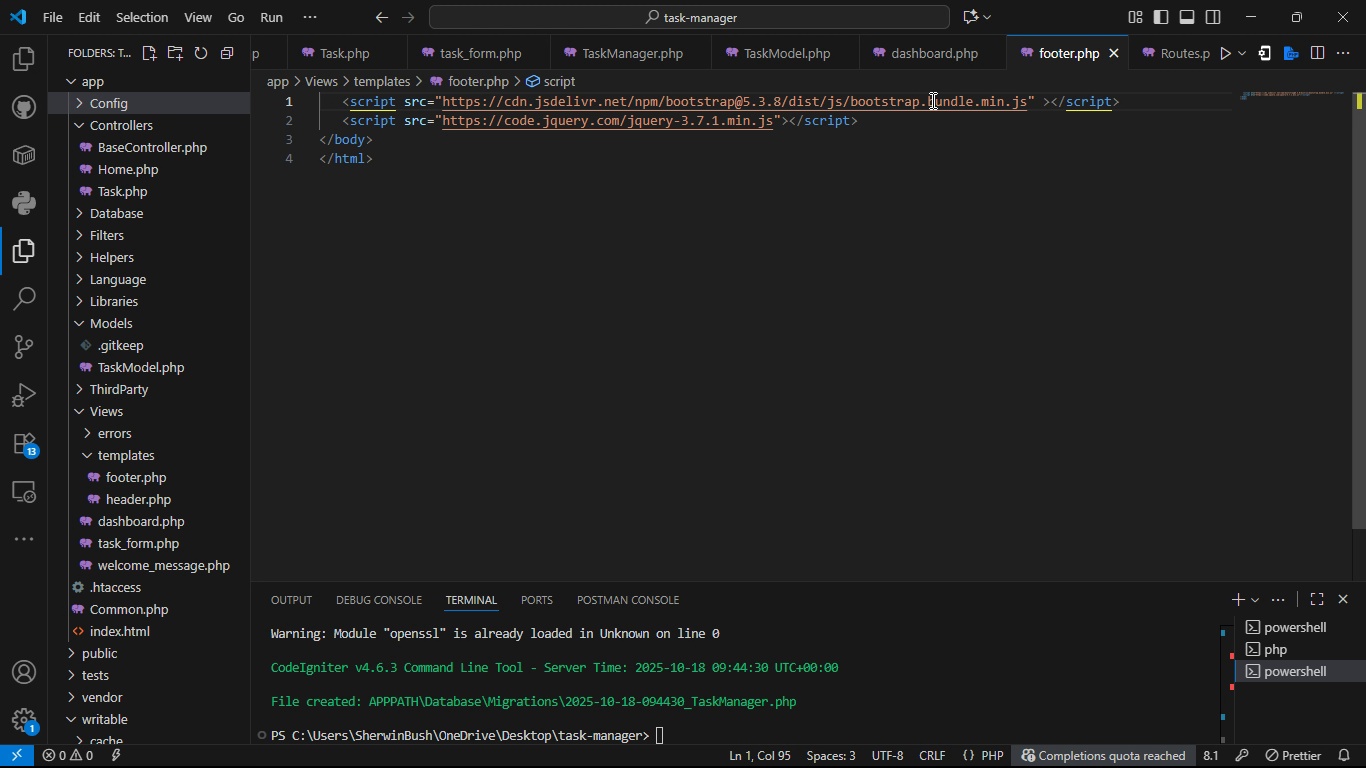 
key(Control+S)
 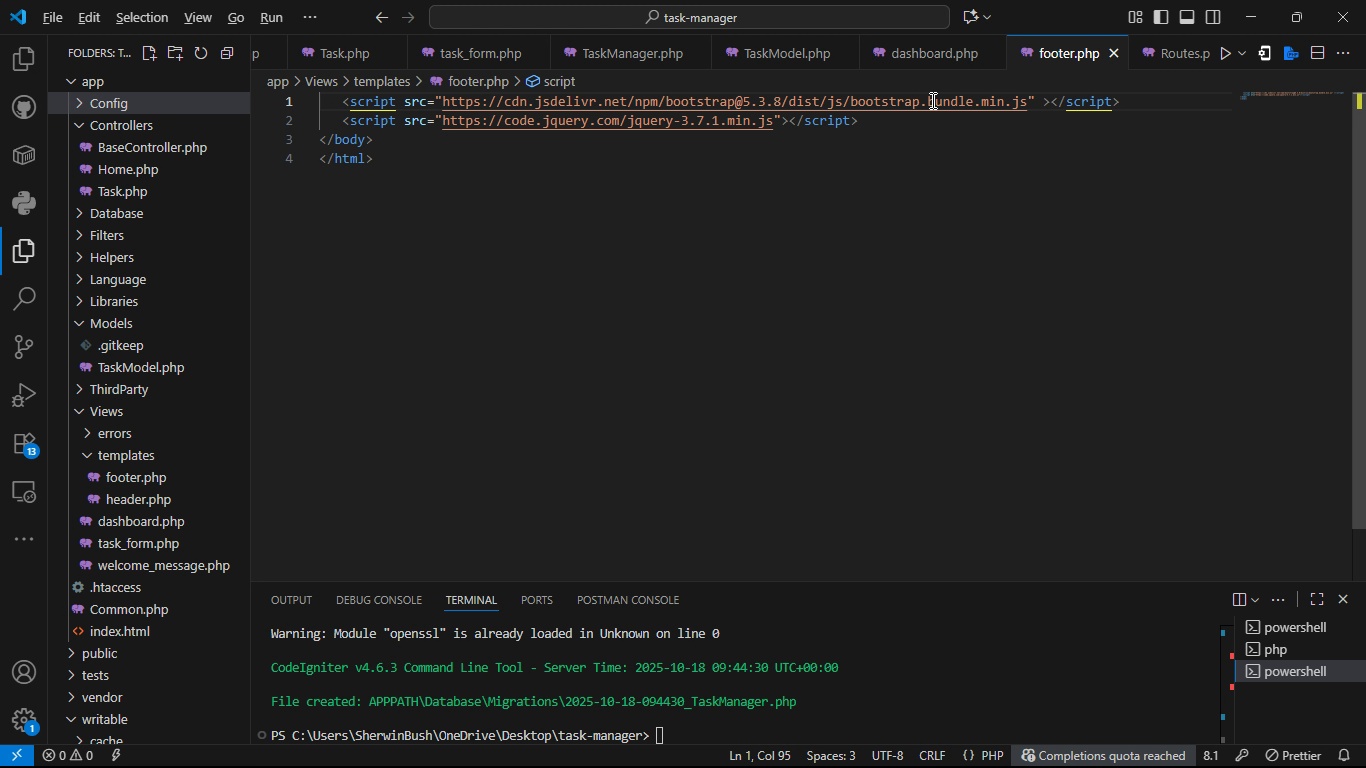 
key(Alt+AltLeft)
 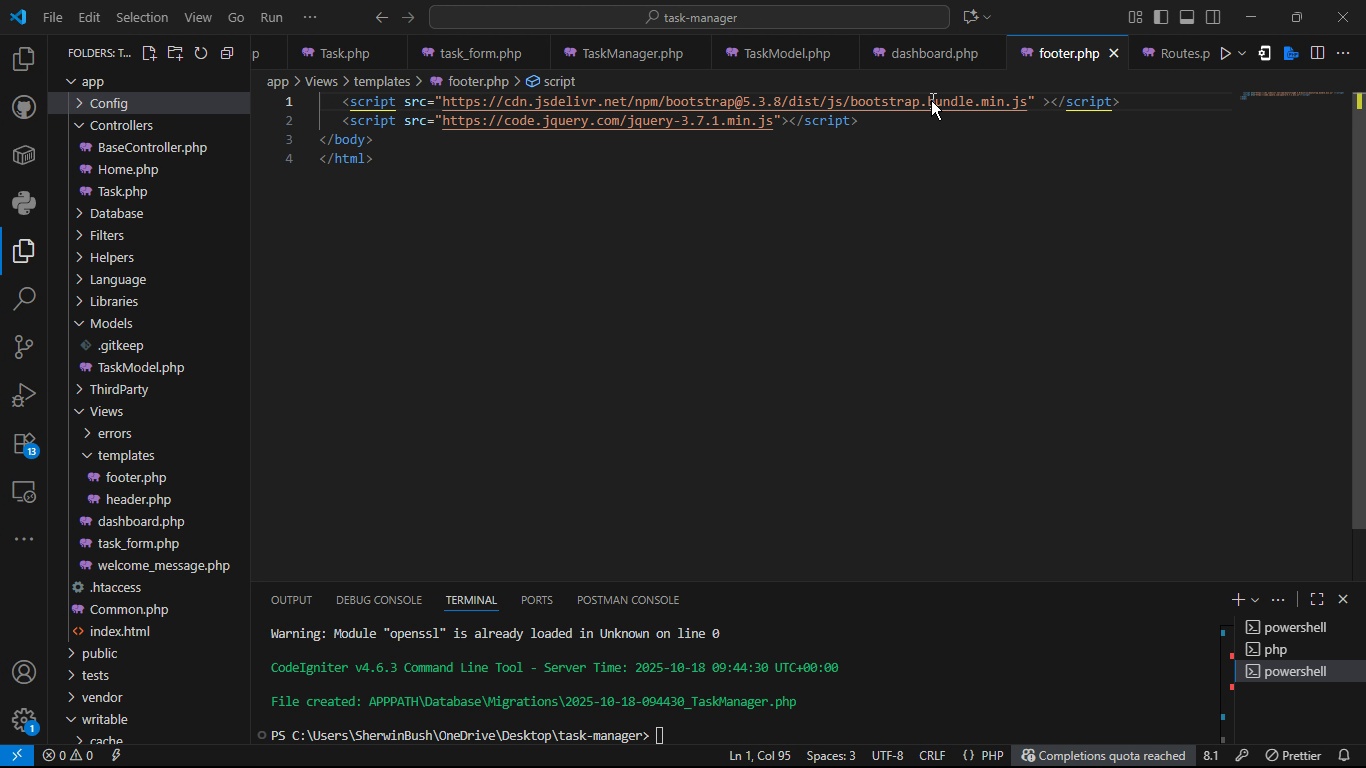 
key(Alt+Tab)
 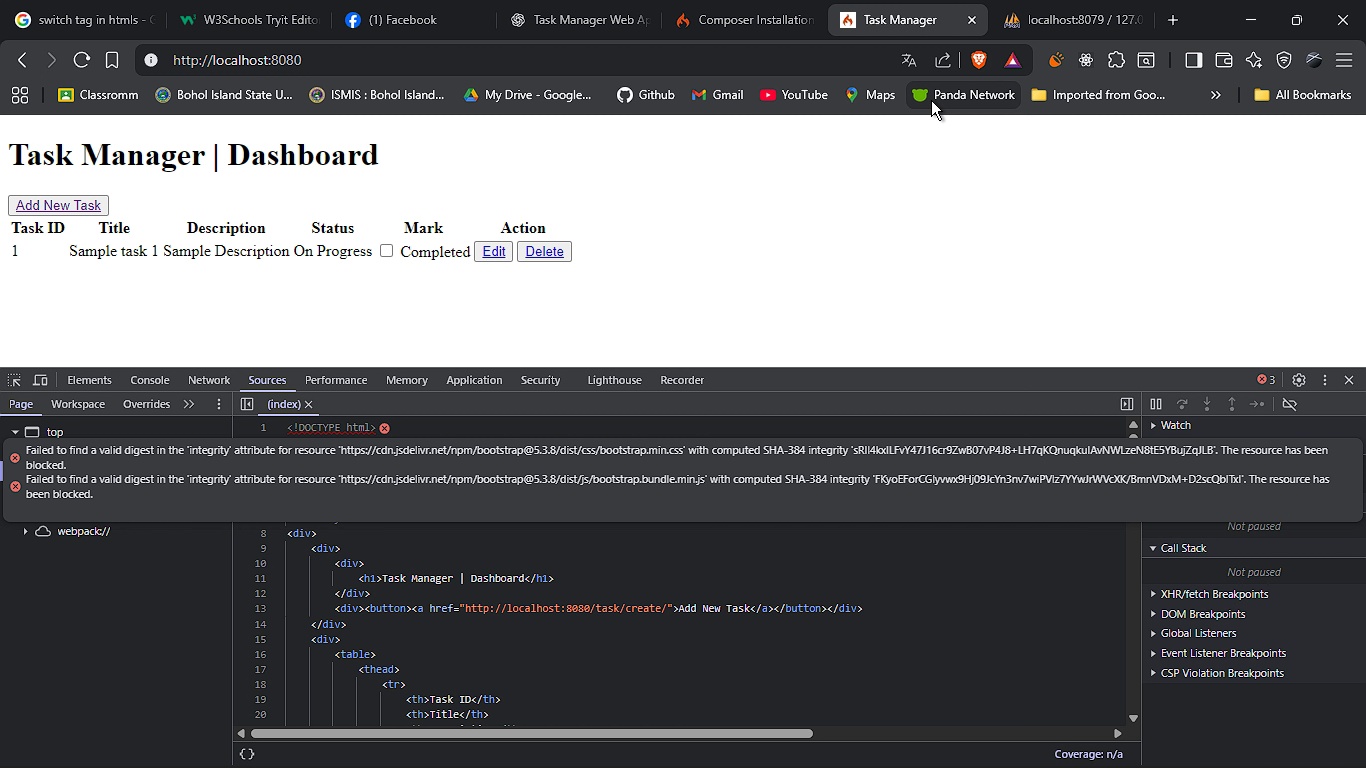 
key(F5)
 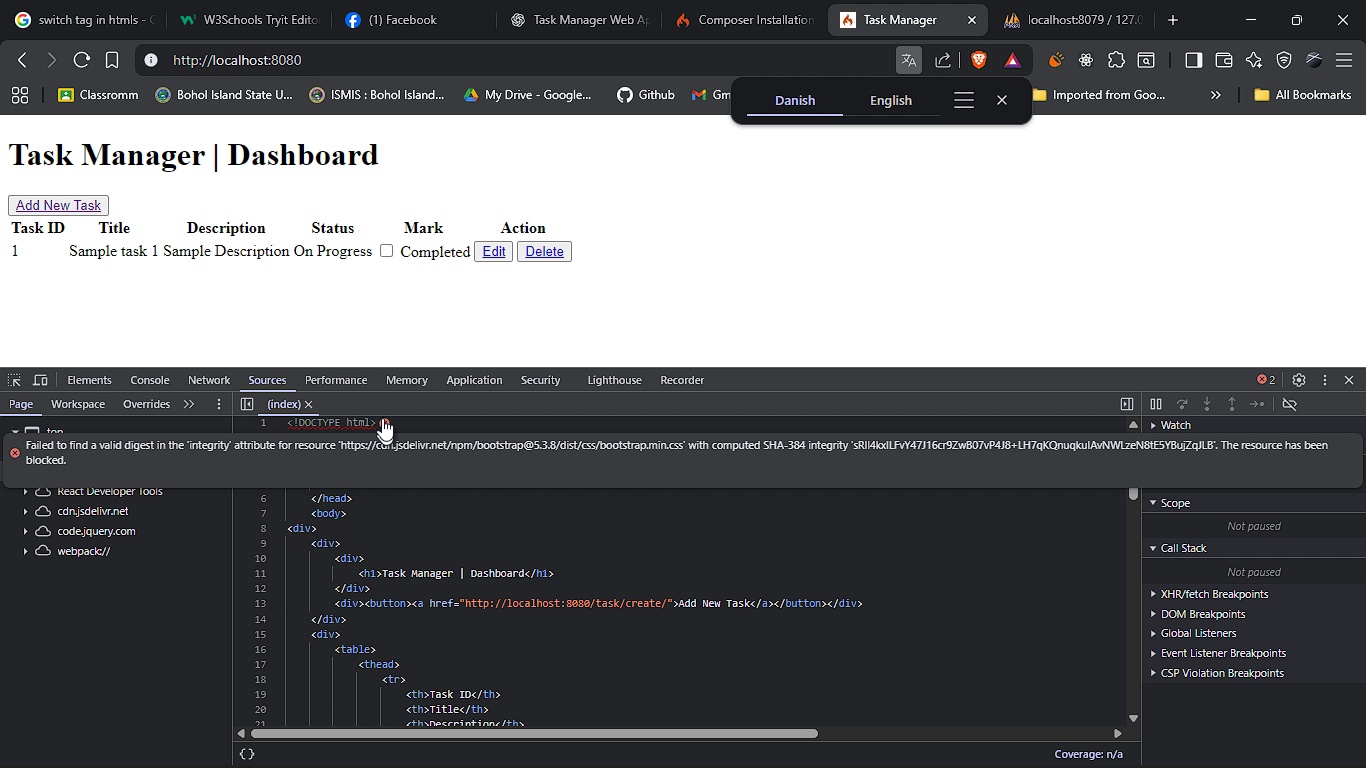 
wait(10.05)
 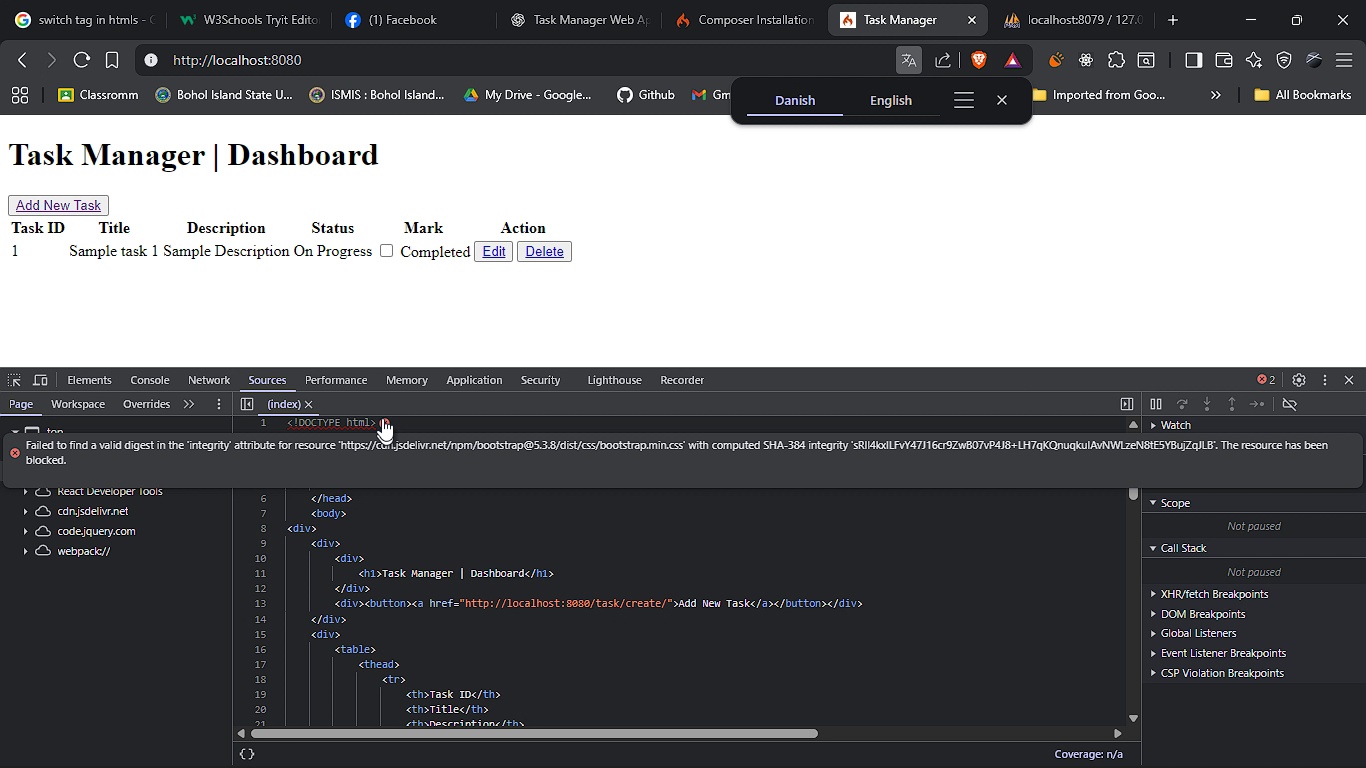 
right_click([86, 64])
 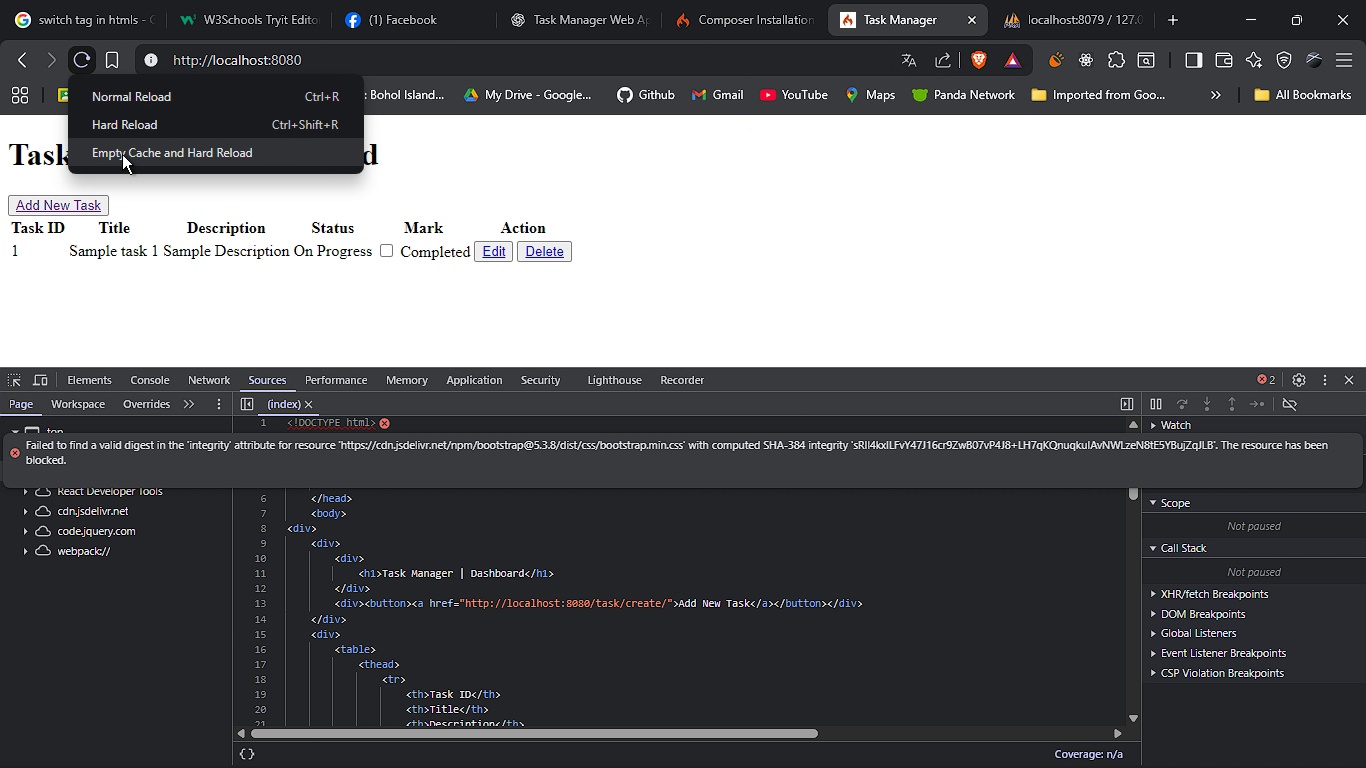 
left_click([122, 154])
 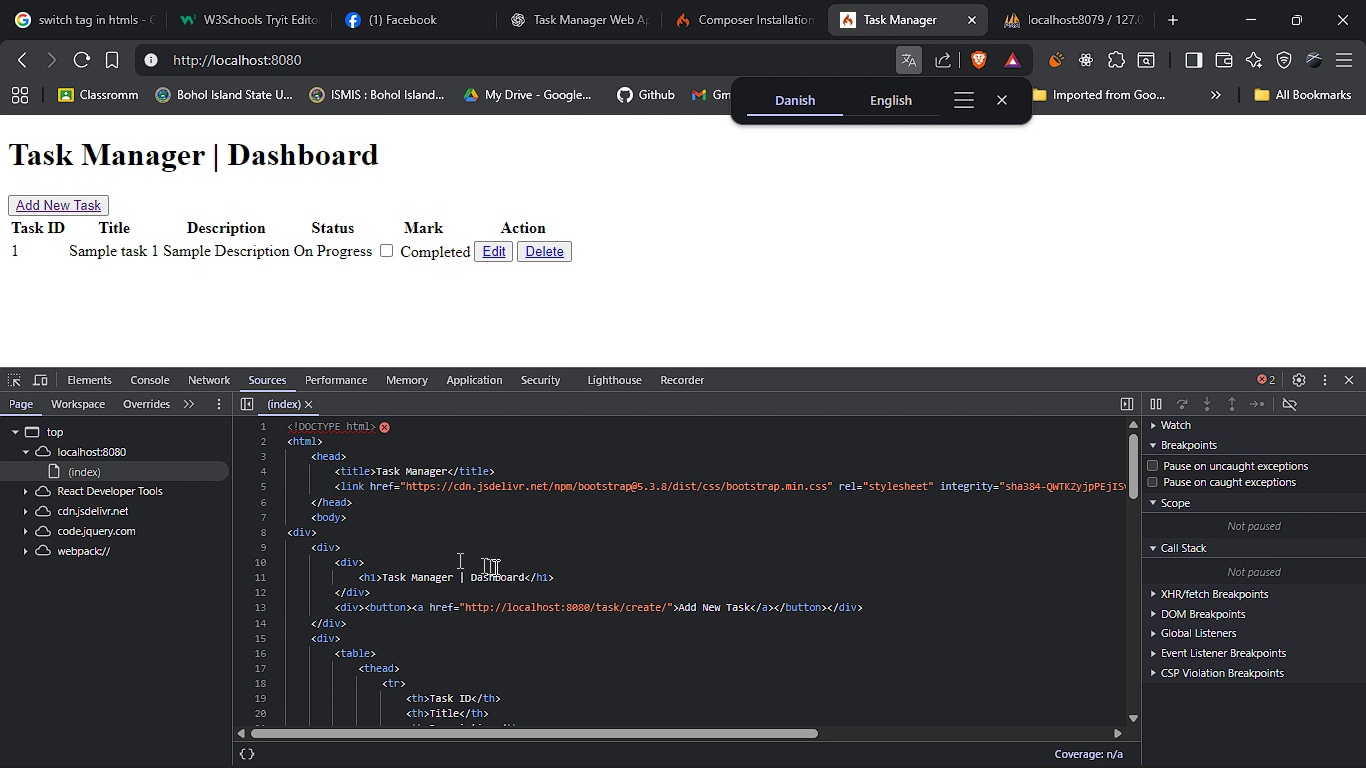 
wait(7.73)
 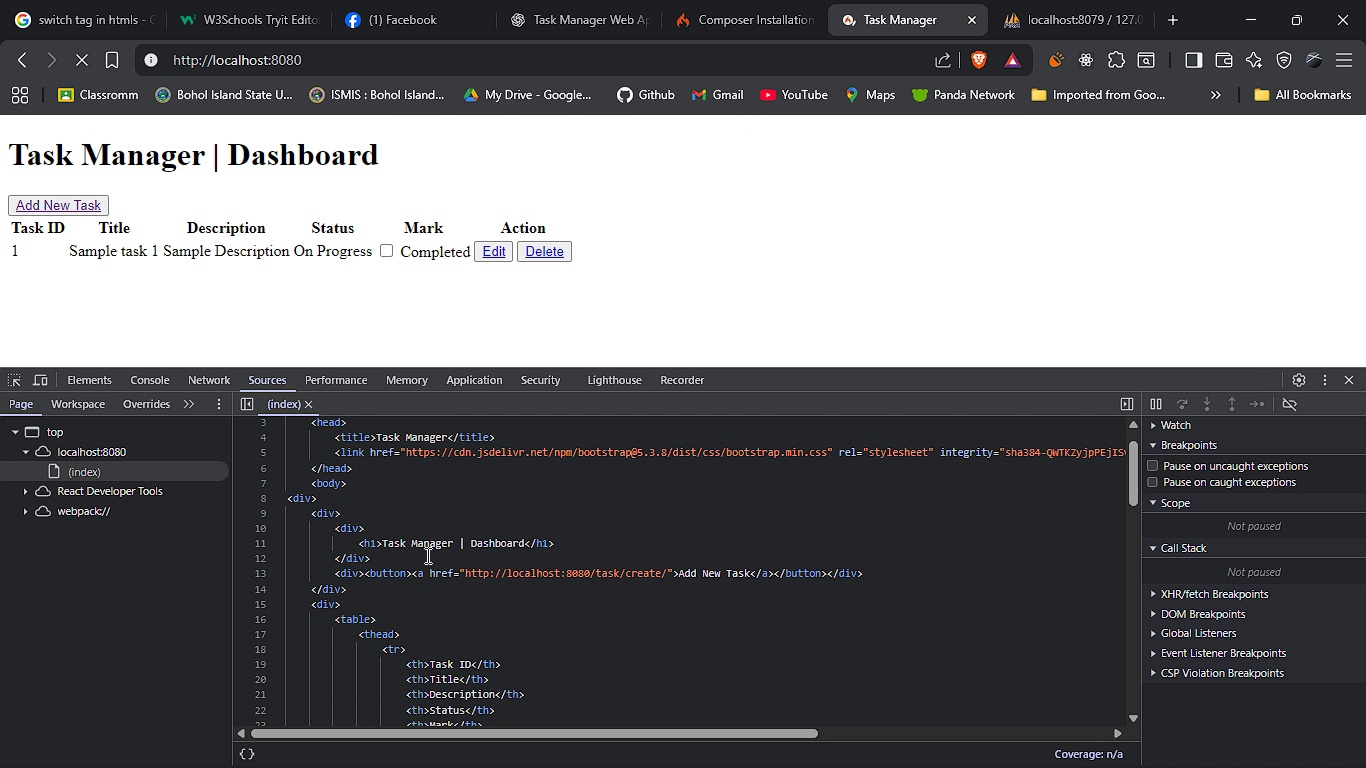 
key(Alt+AltLeft)
 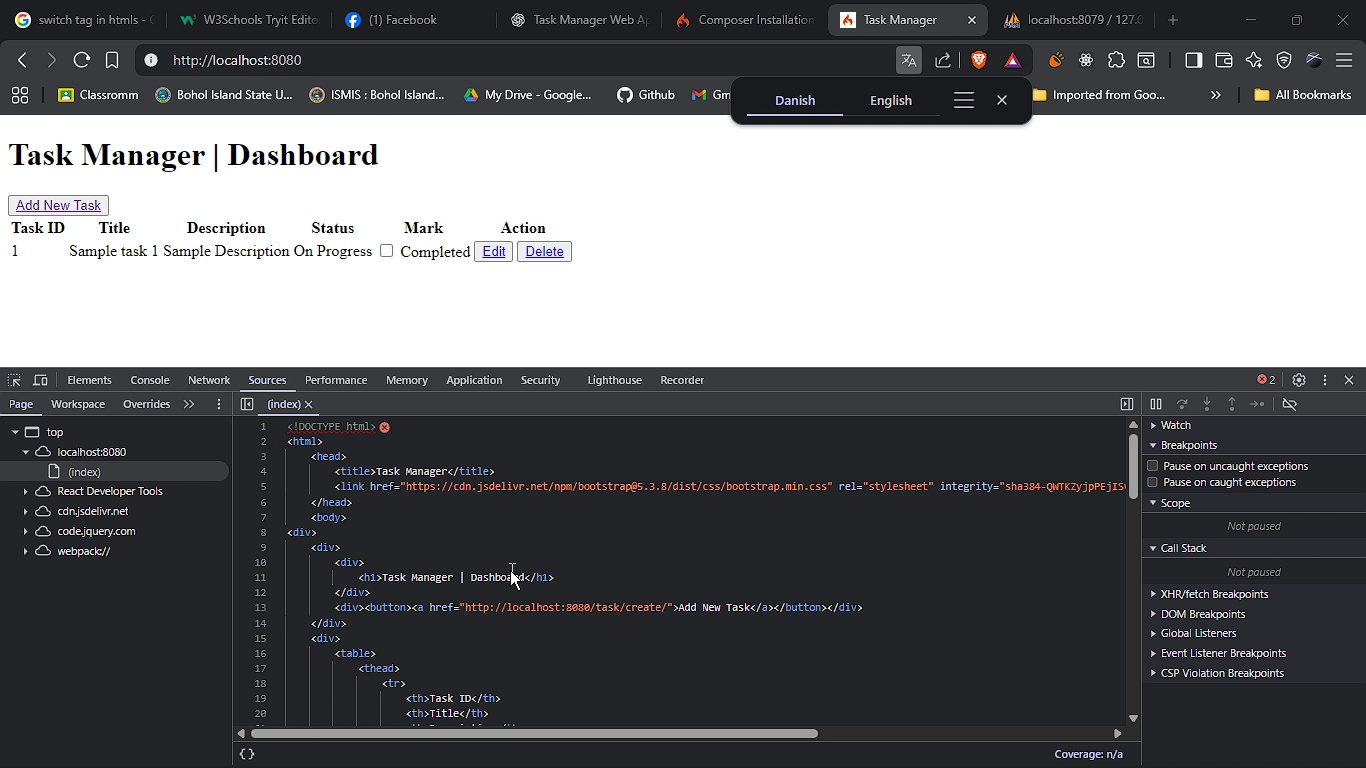 
key(Alt+Tab)
 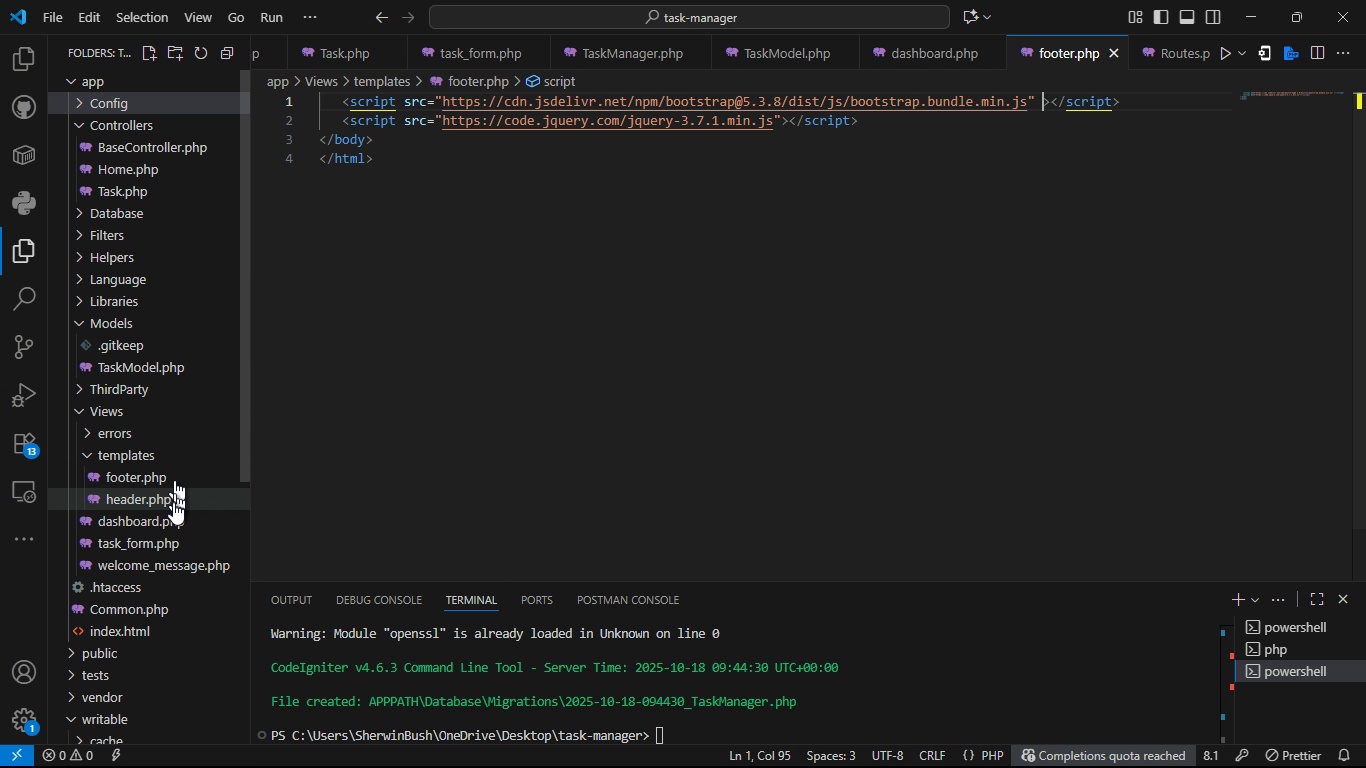 
wait(5.82)
 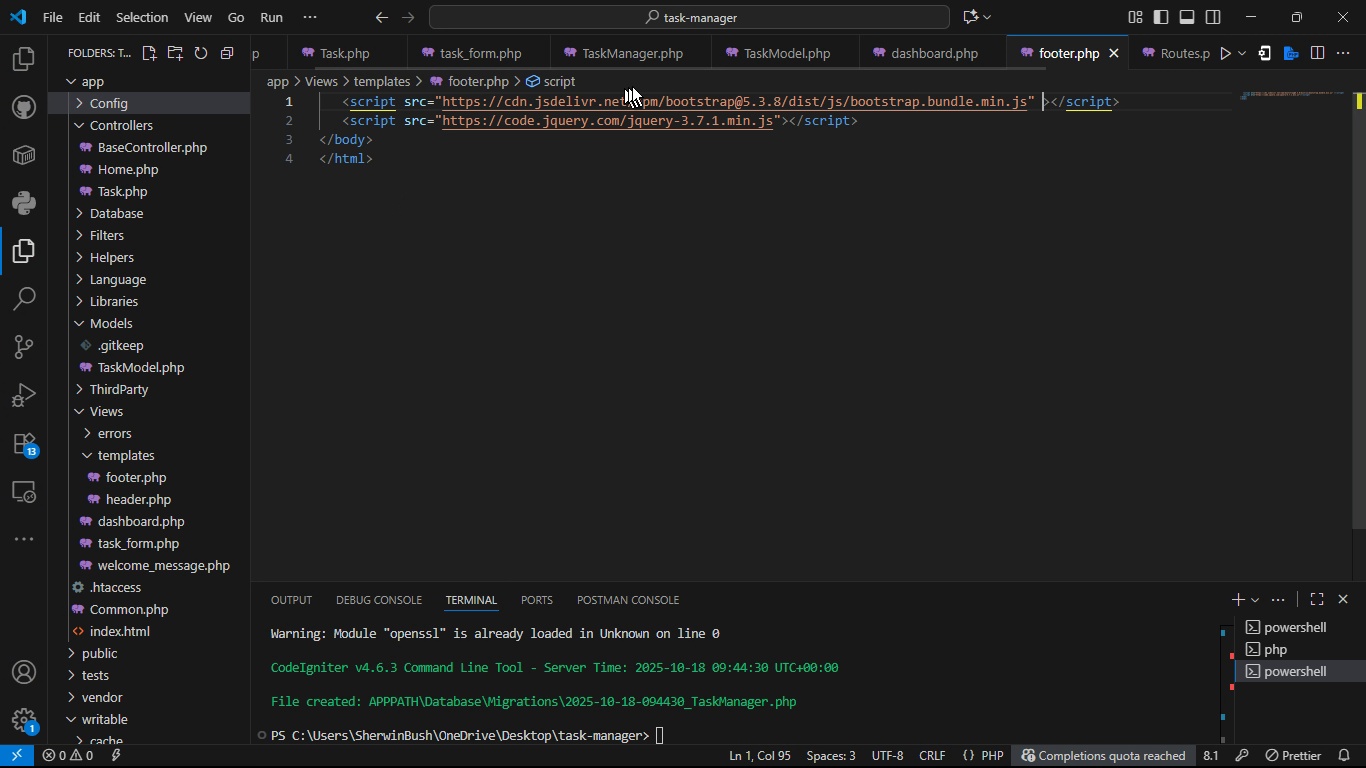 
left_click([173, 497])
 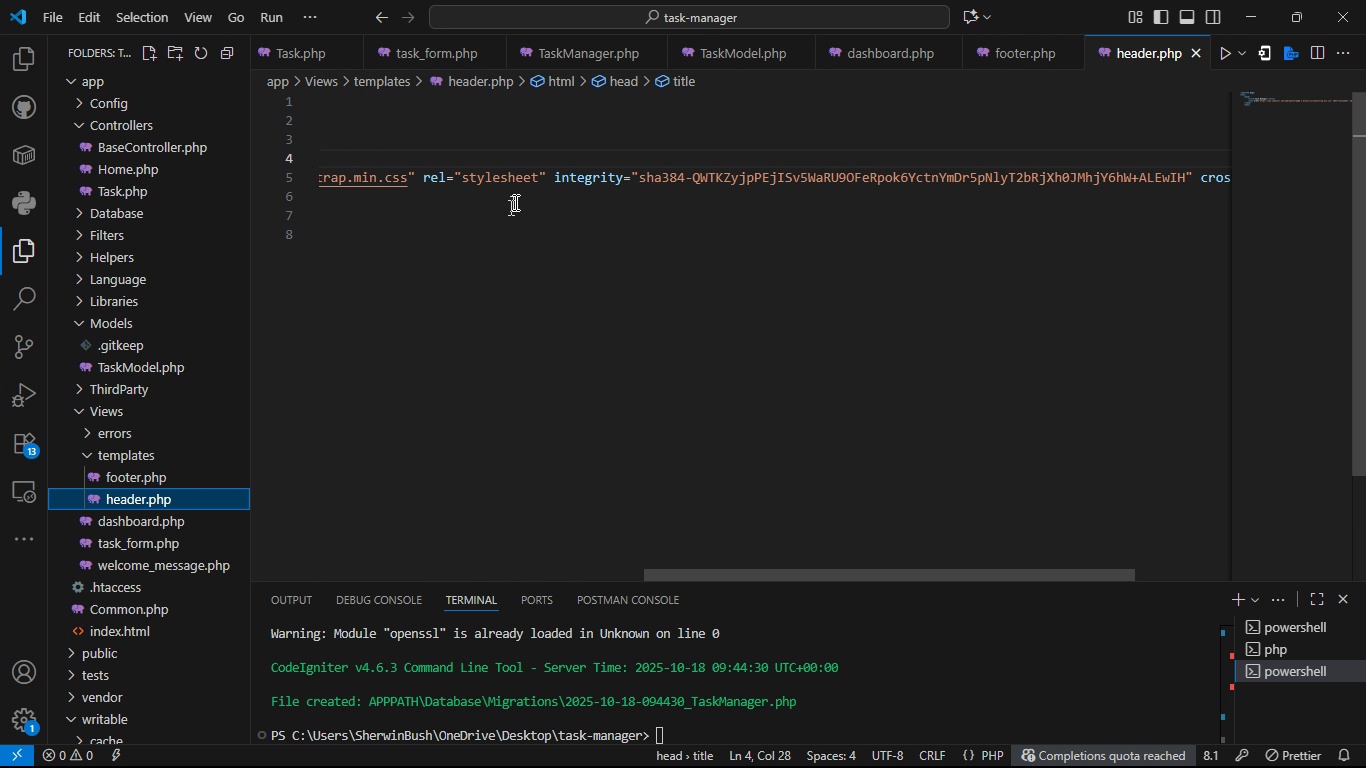 
left_click_drag(start_coordinate=[555, 182], to_coordinate=[1195, 173])
 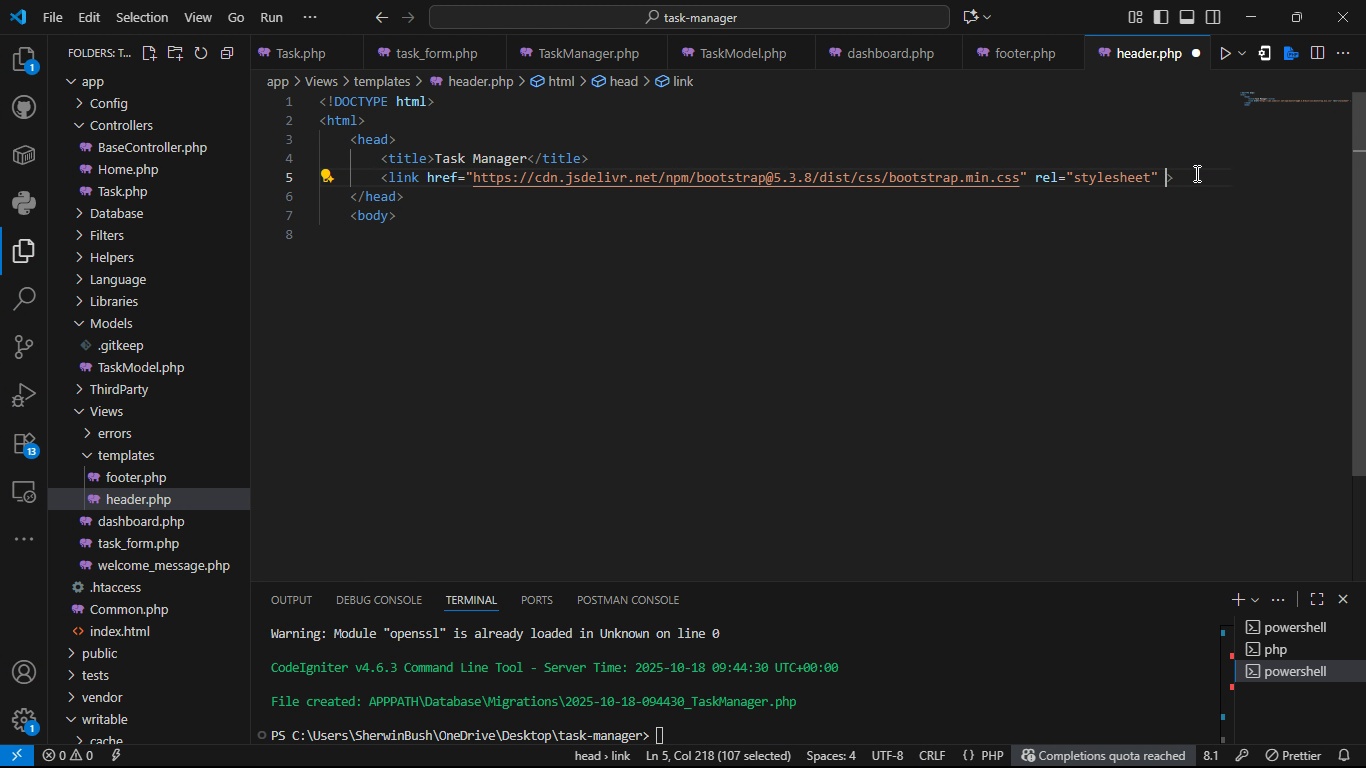 
key(Alt+Backspace)
 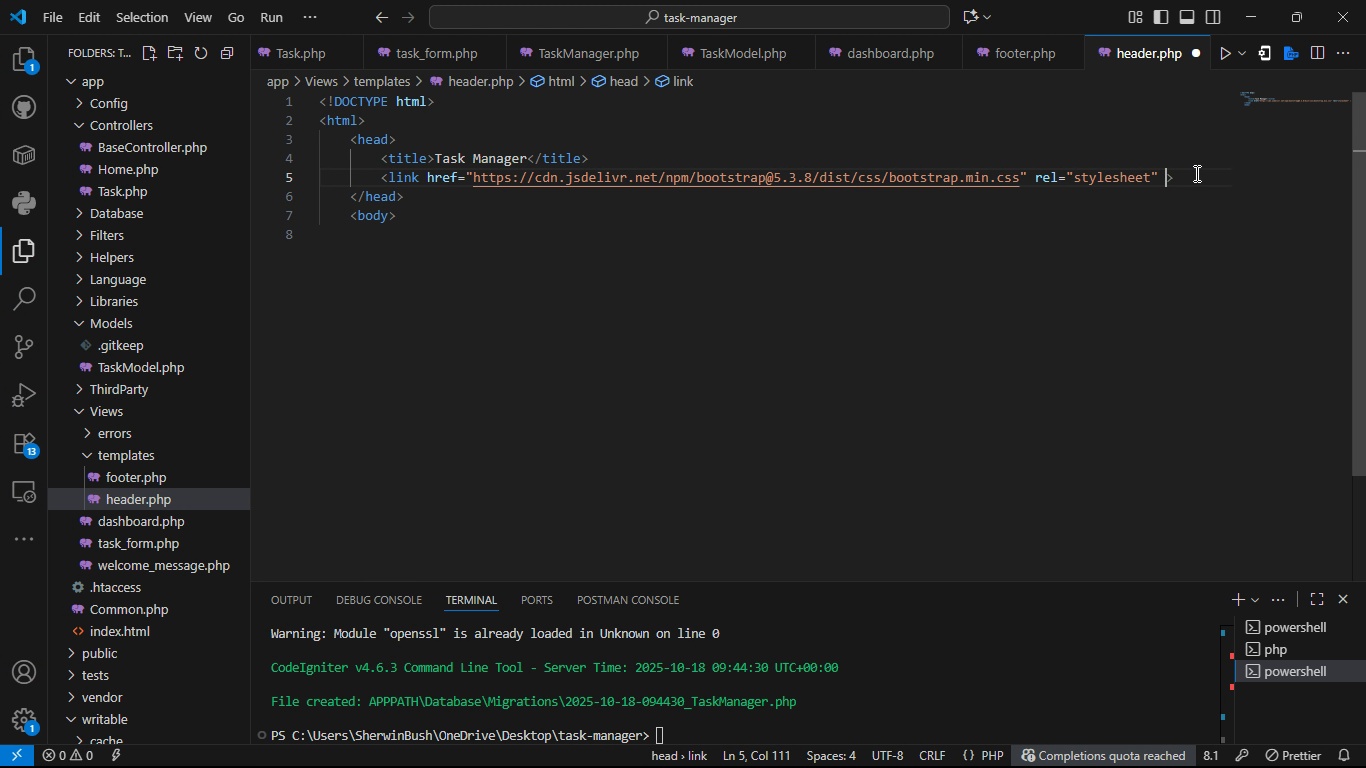 
key(Backspace)
 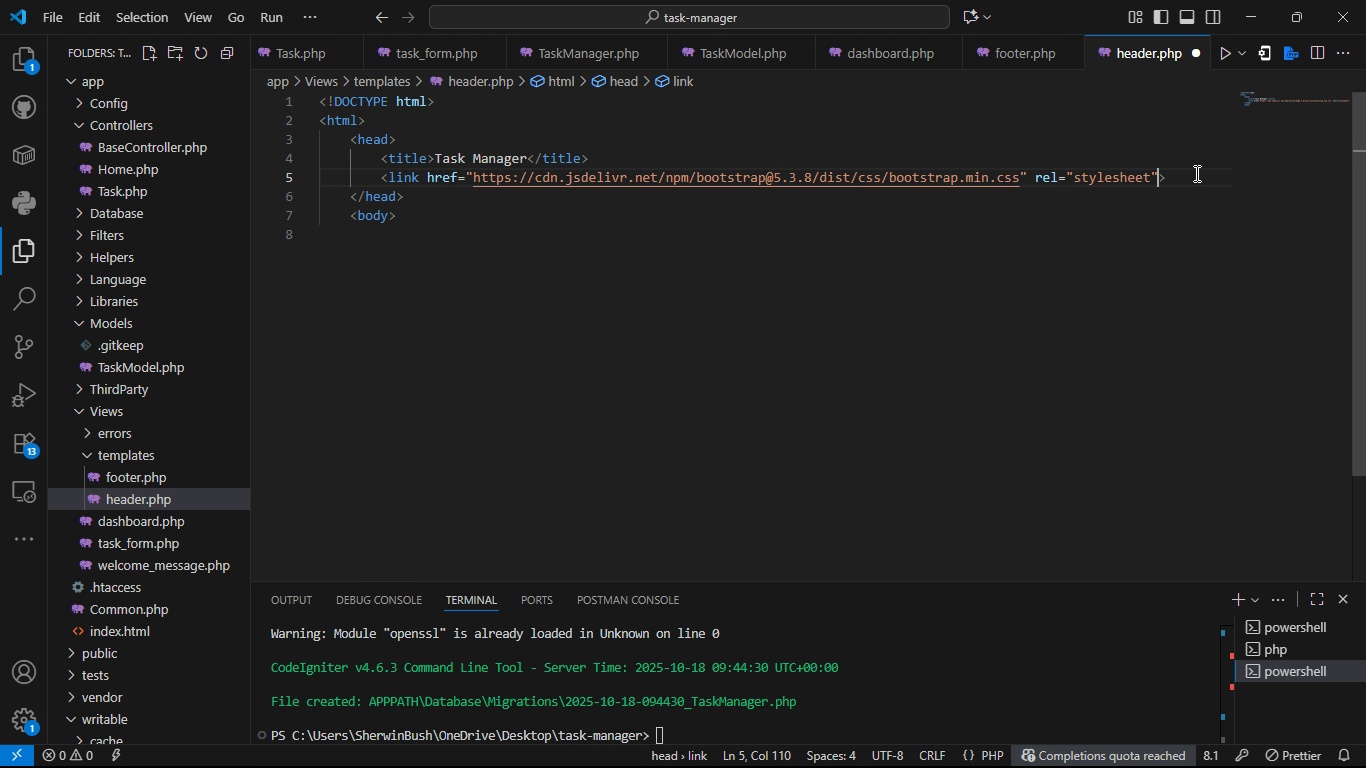 
key(Control+S)
 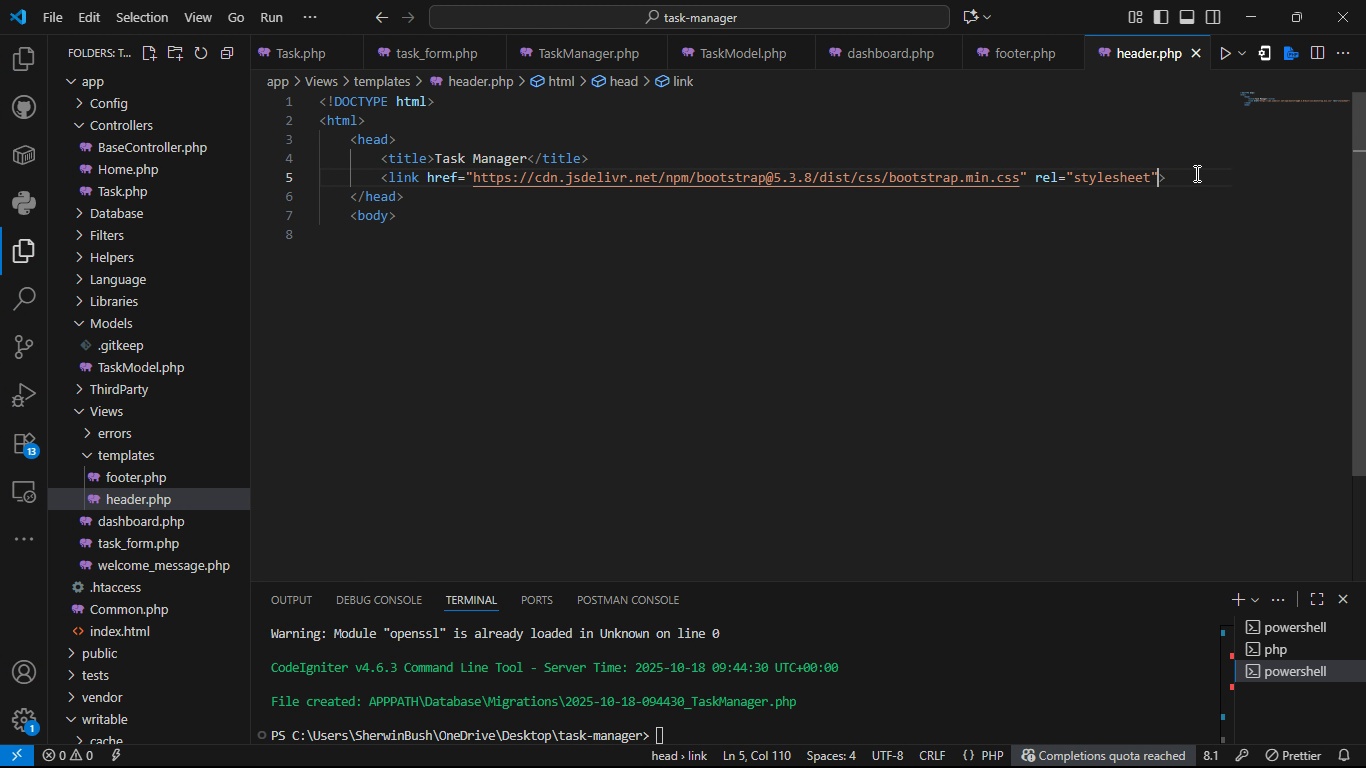 
key(Control+S)
 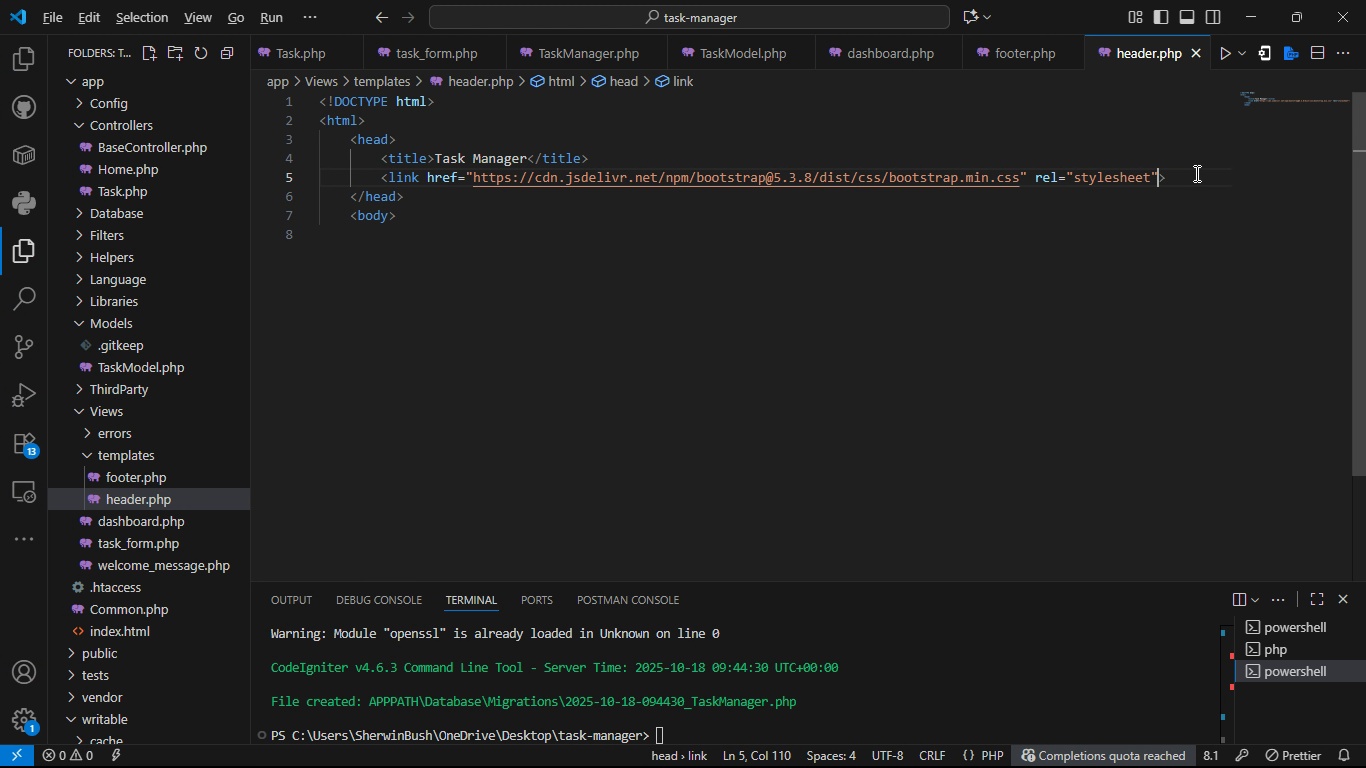 
key(Alt+AltLeft)
 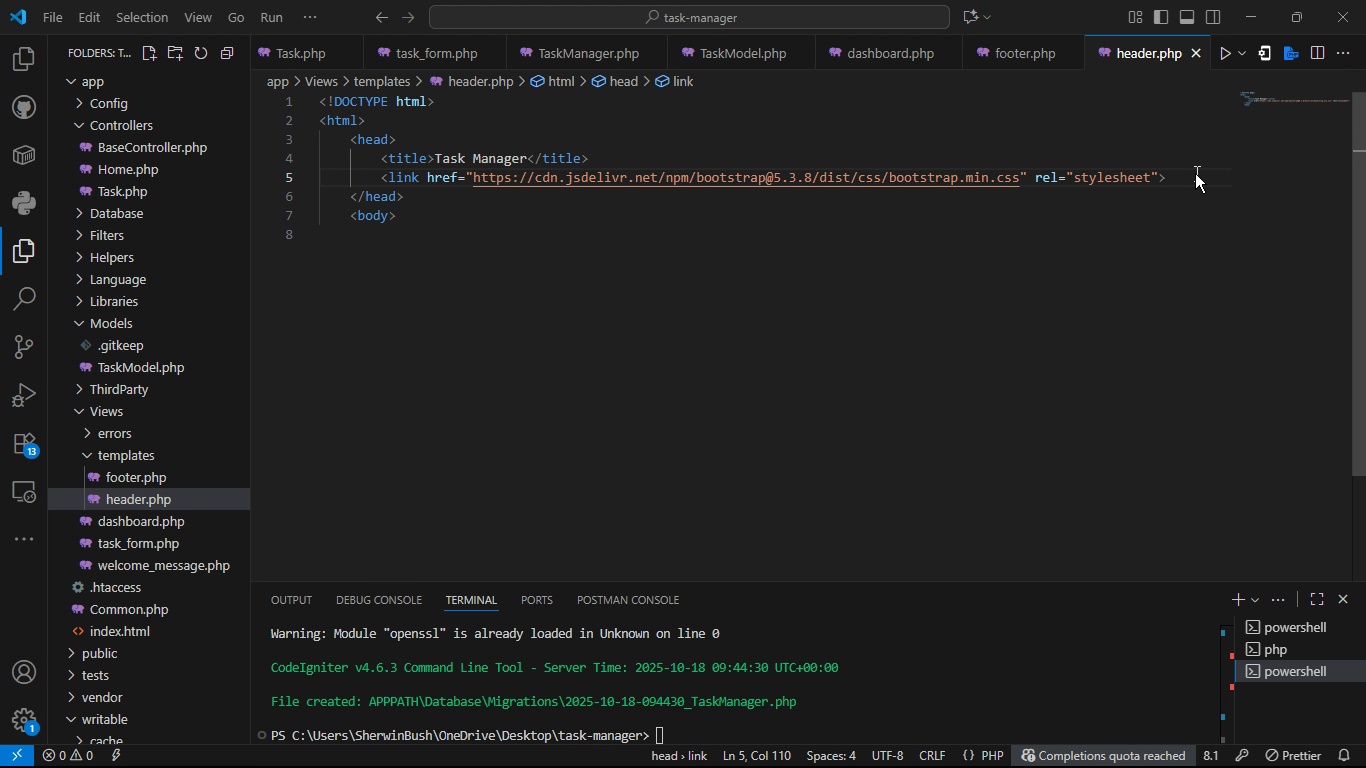 
key(Alt+Tab)
 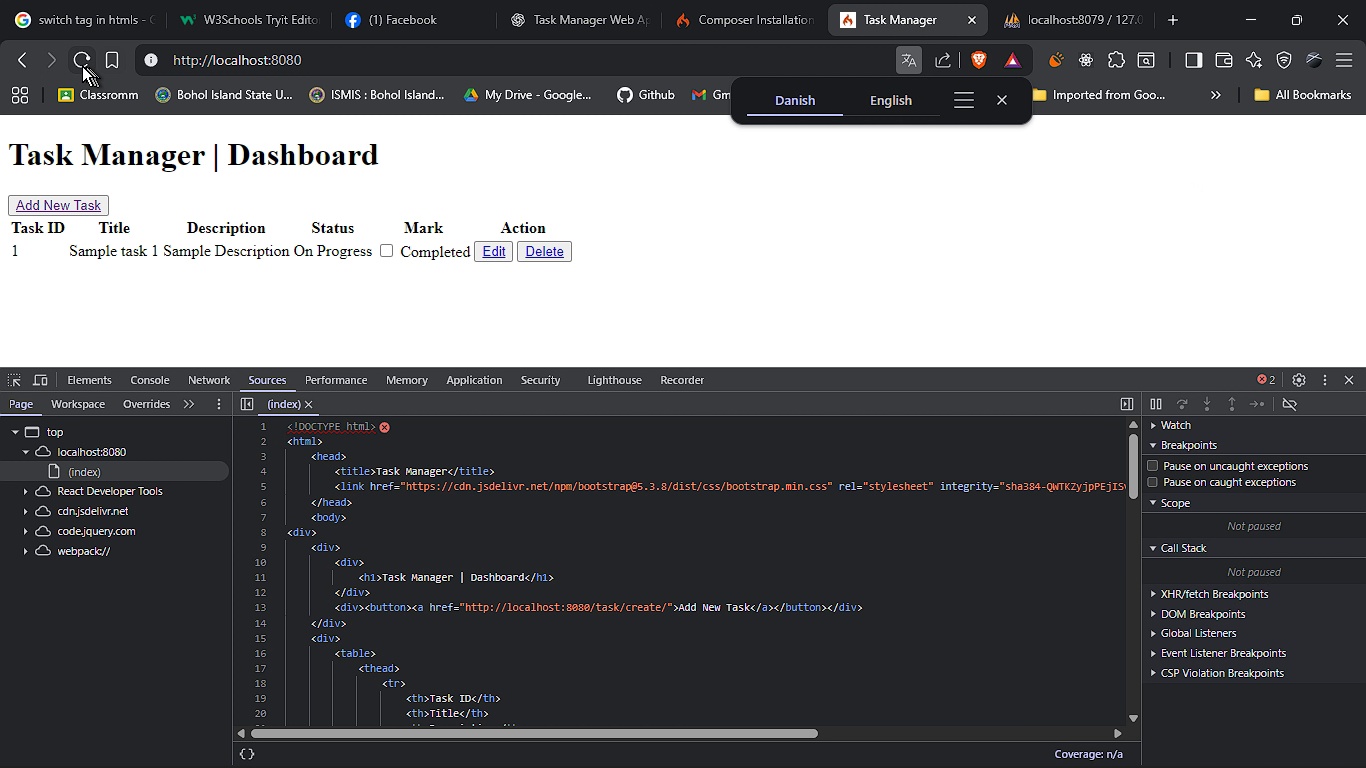 
right_click([82, 66])
 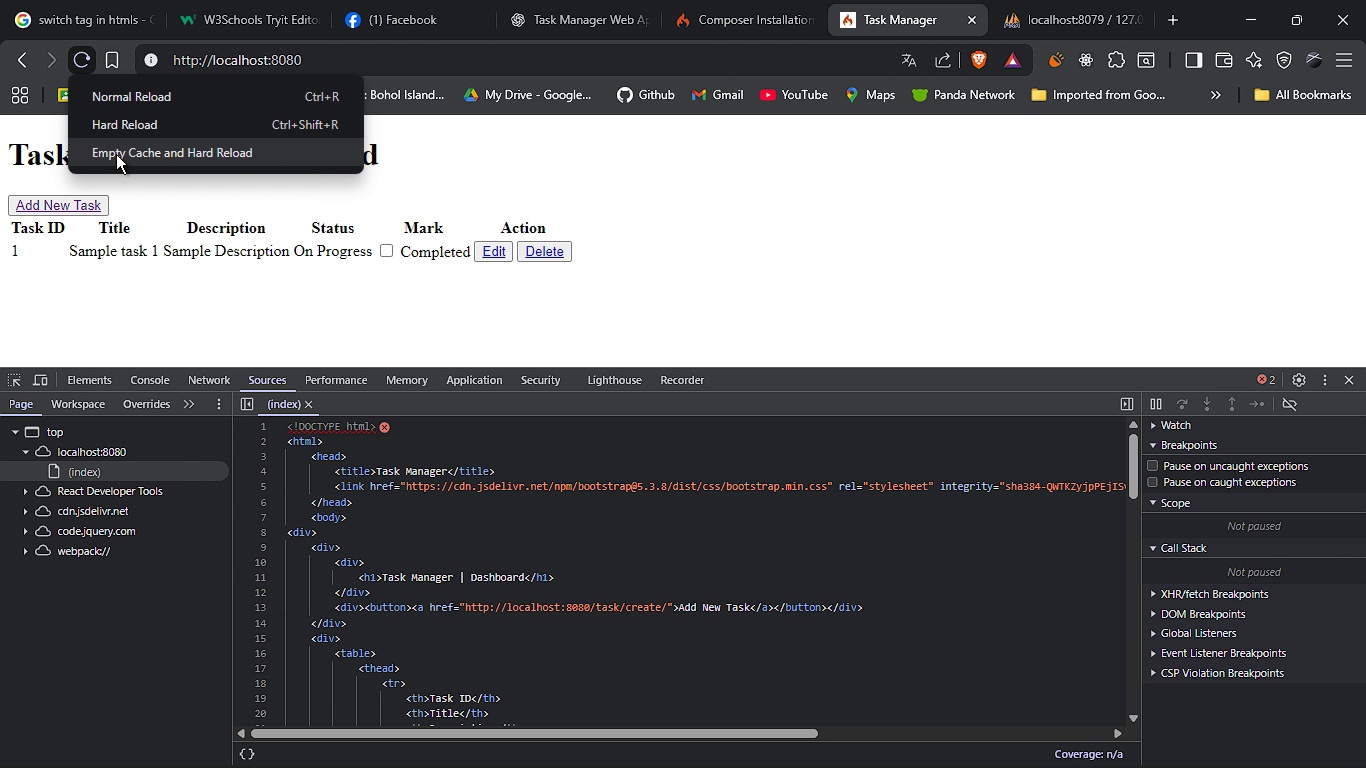 
left_click([116, 154])
 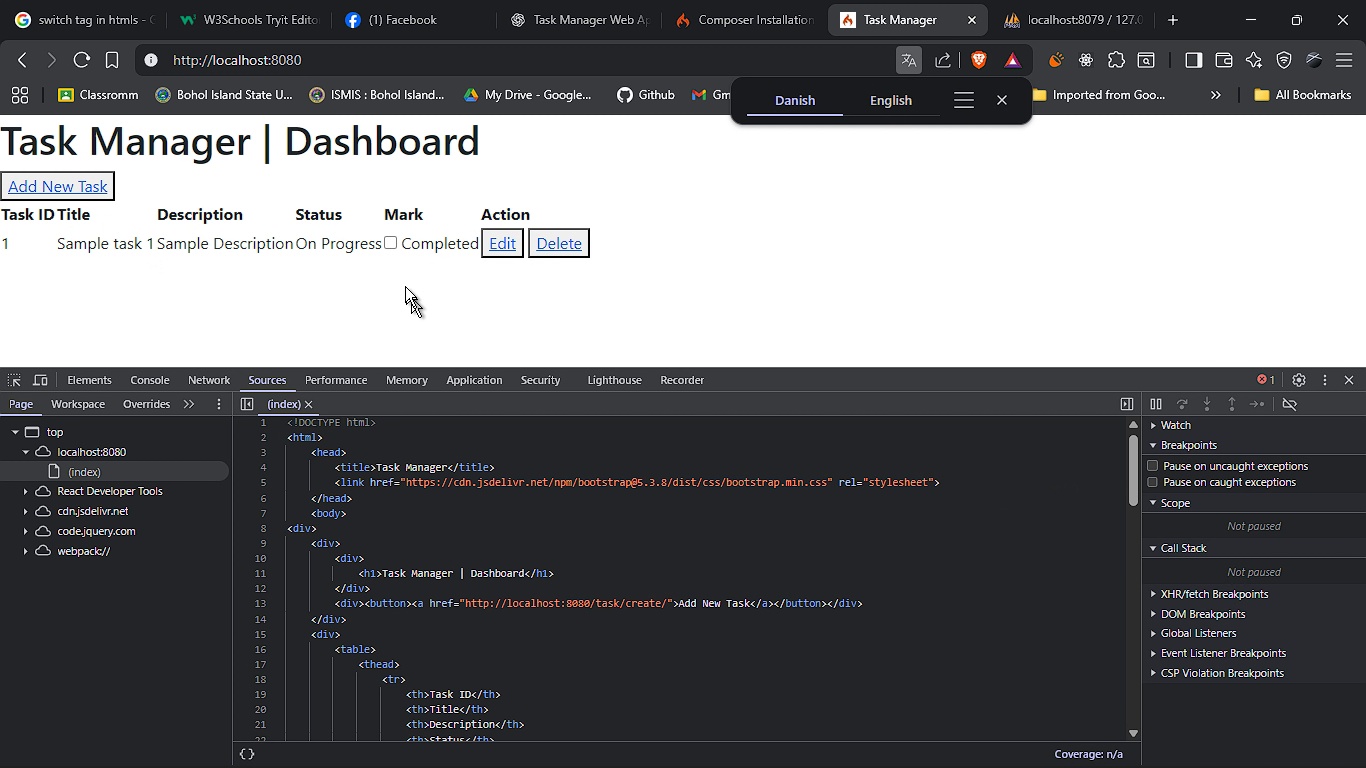 
wait(6.37)
 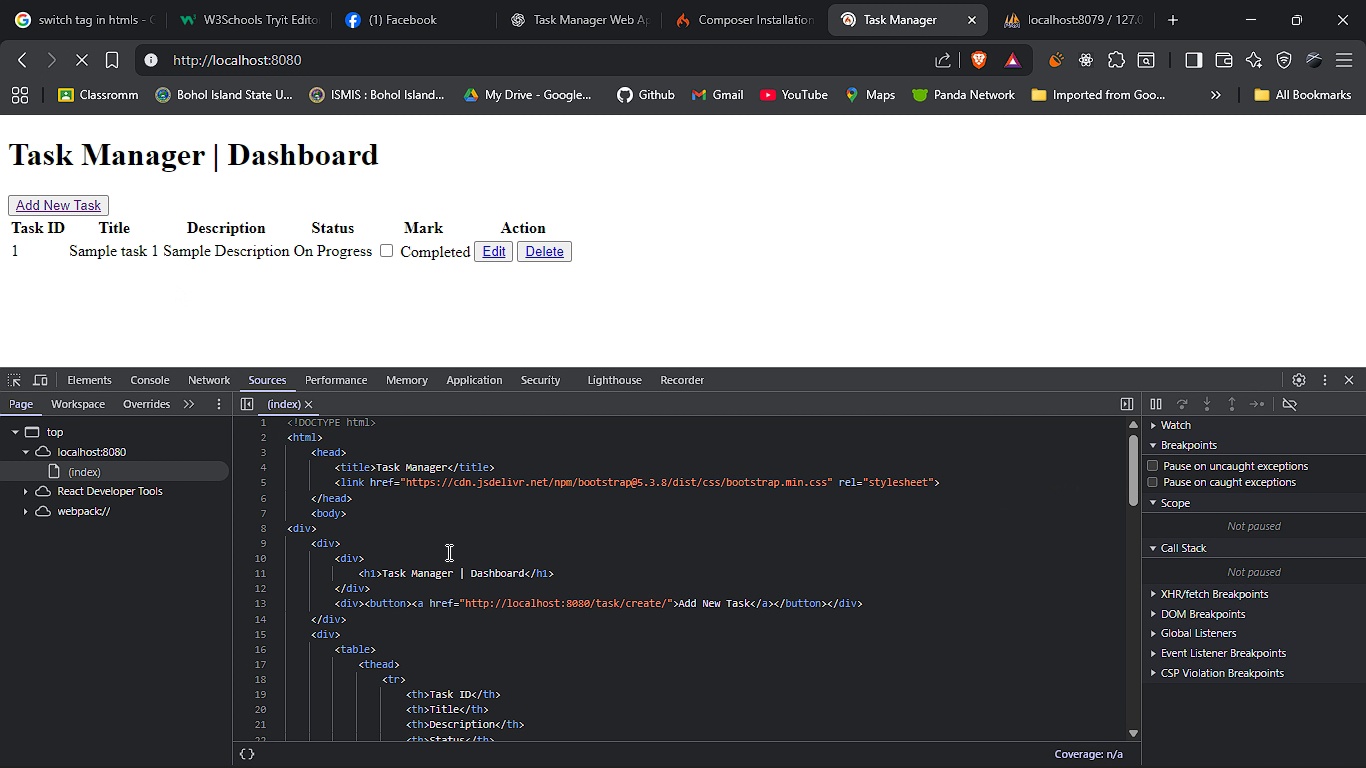 
left_click([394, 243])
 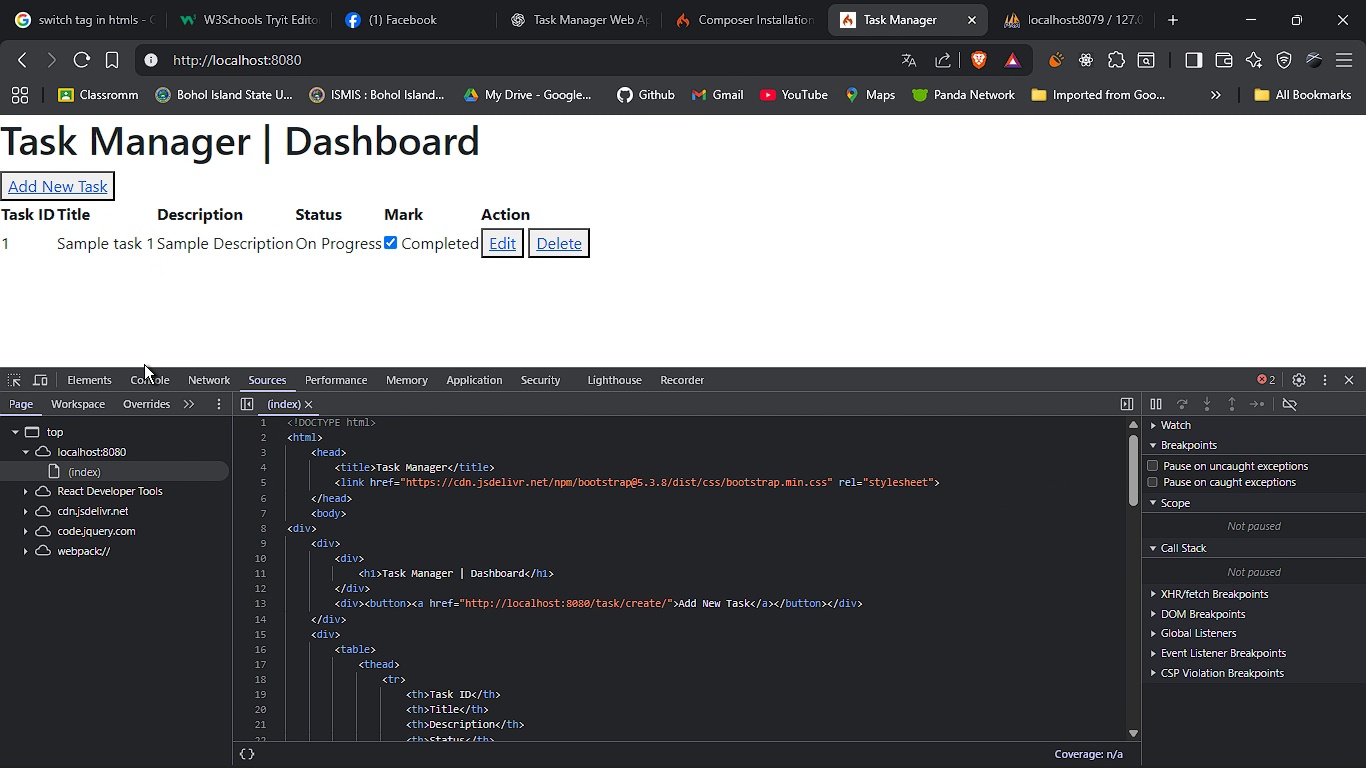 
left_click([144, 364])
 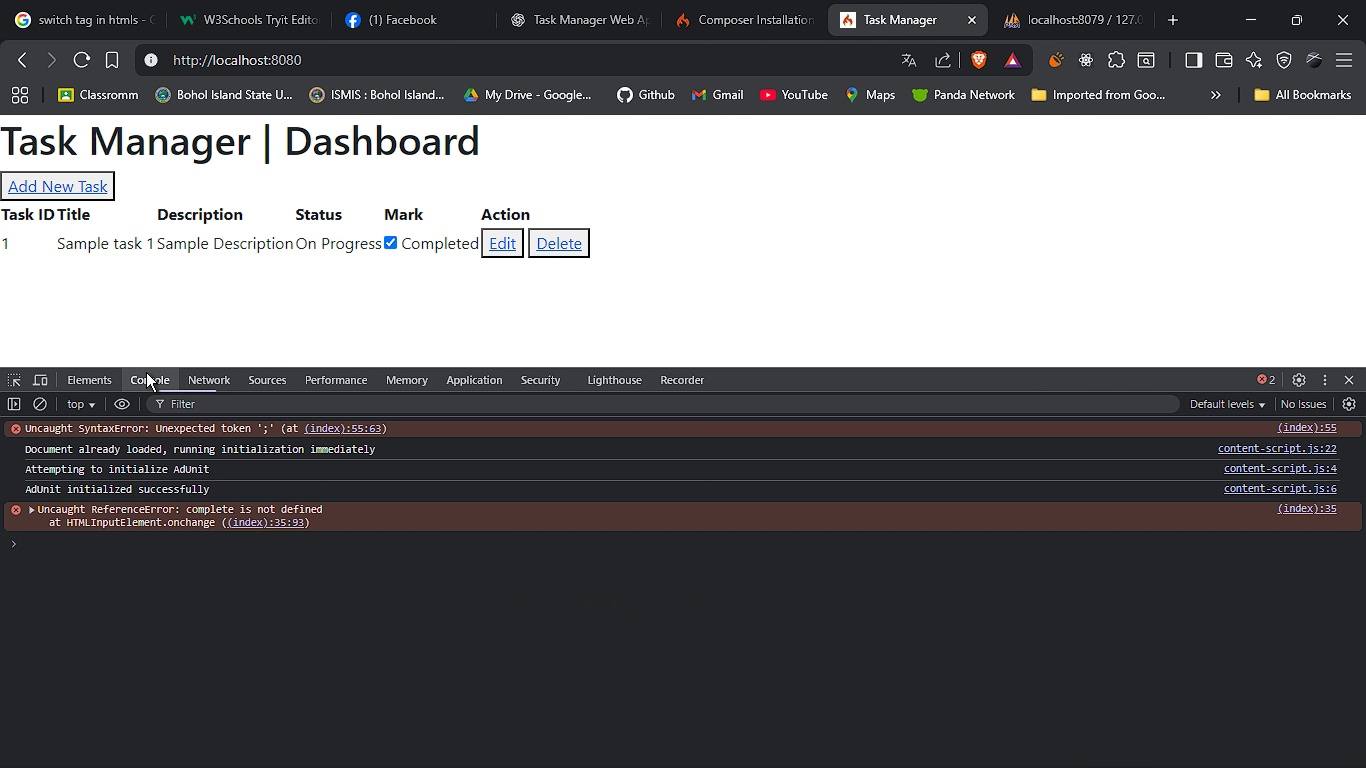 
left_click([146, 372])
 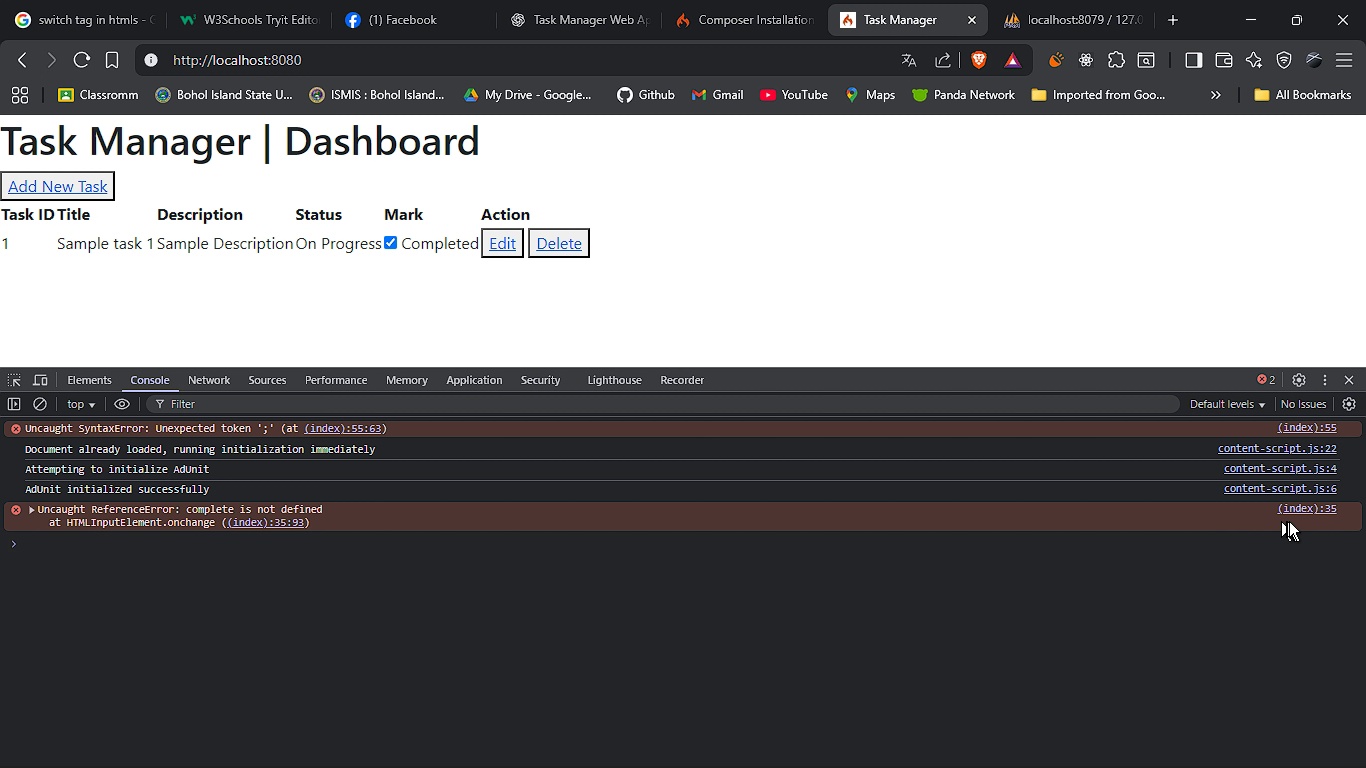 
left_click([1303, 505])
 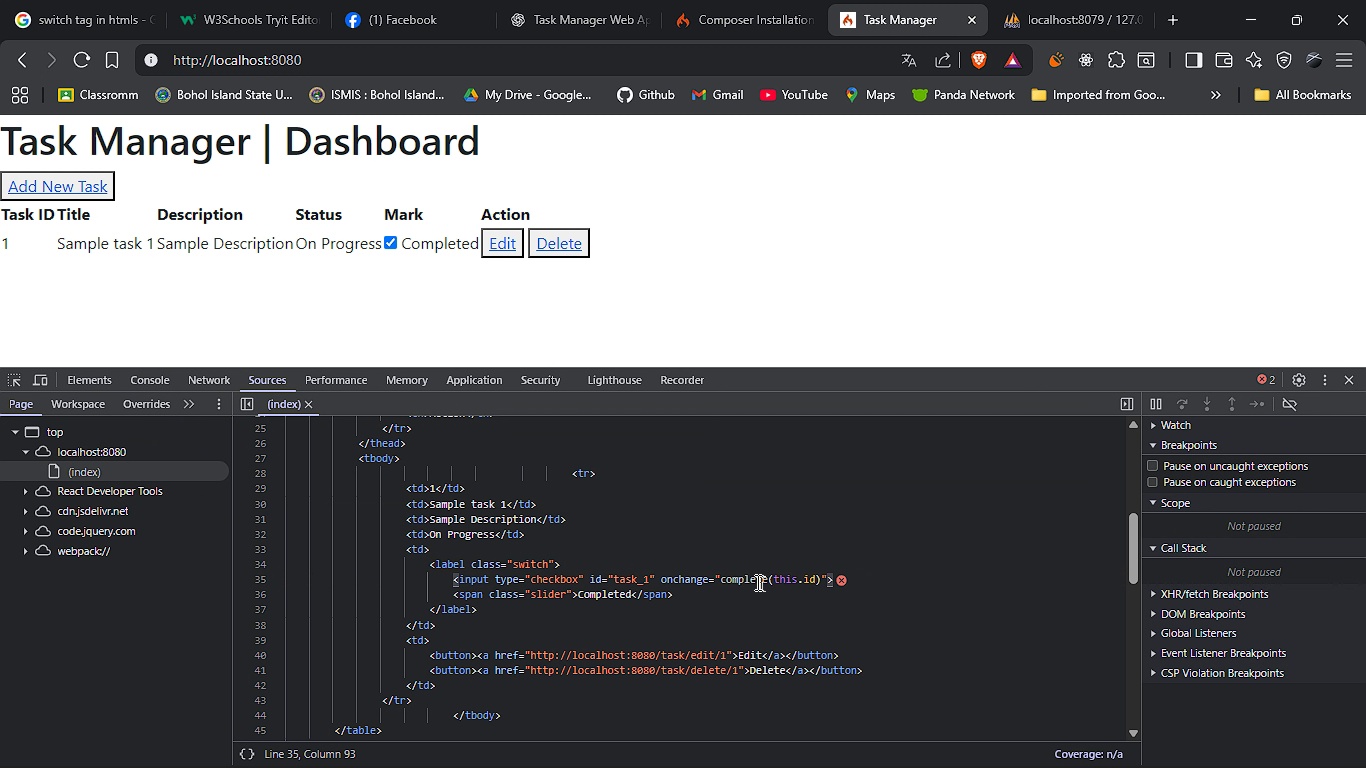 
double_click([754, 581])
 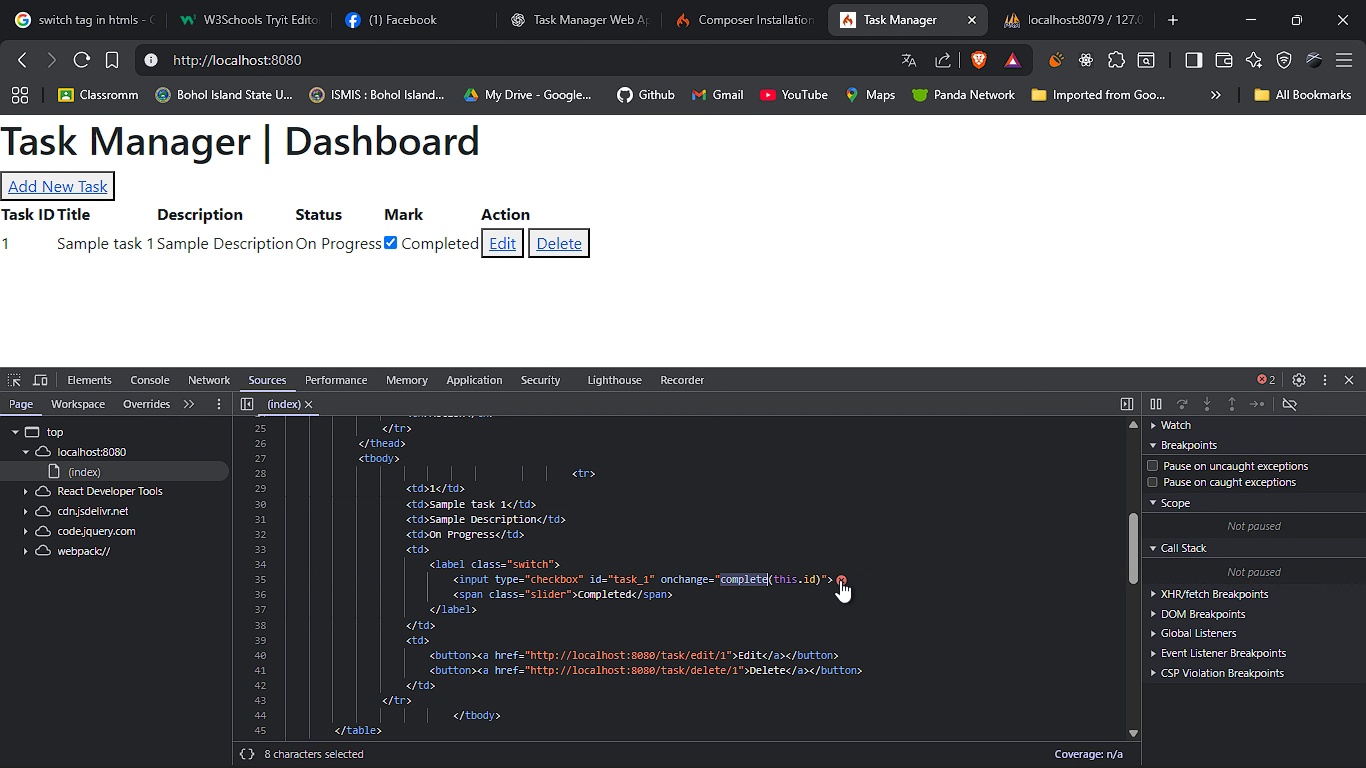 
key(Alt+AltLeft)
 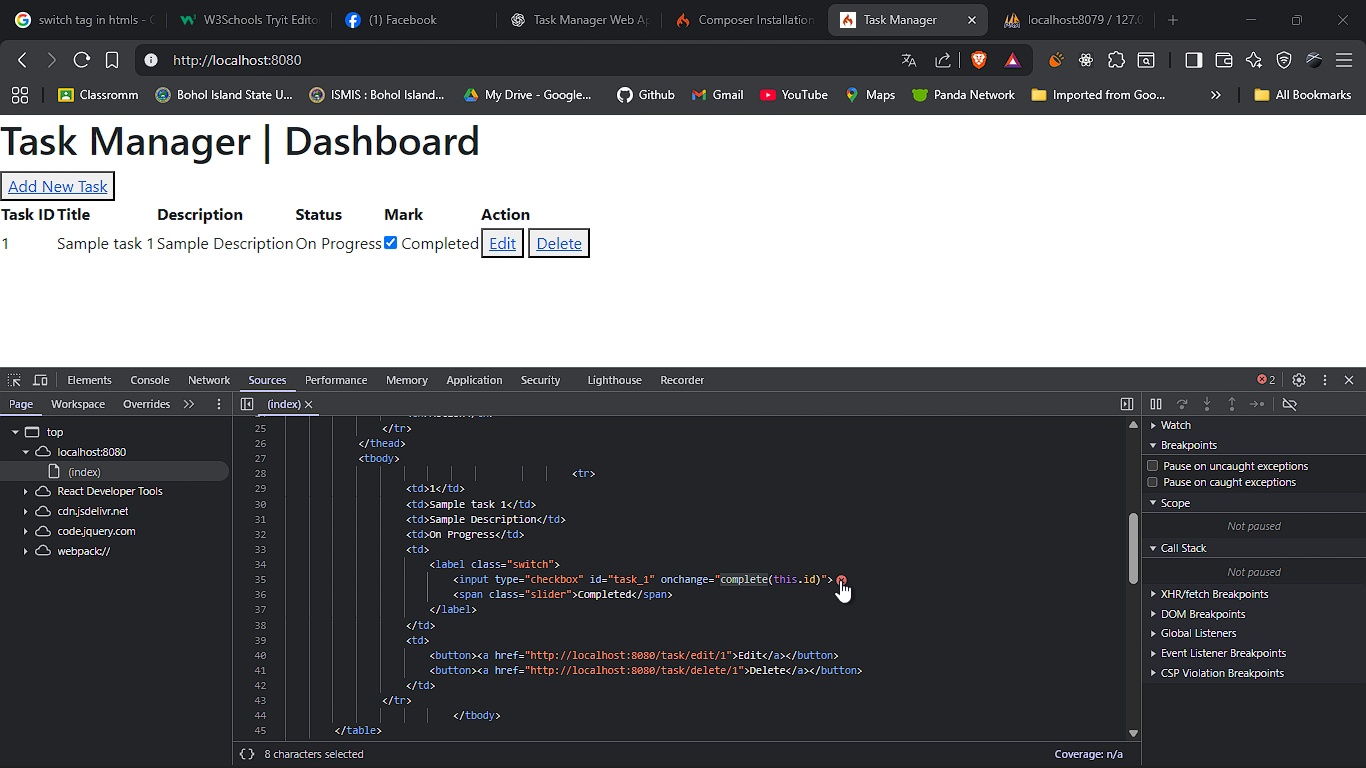 
key(Alt+Tab)
 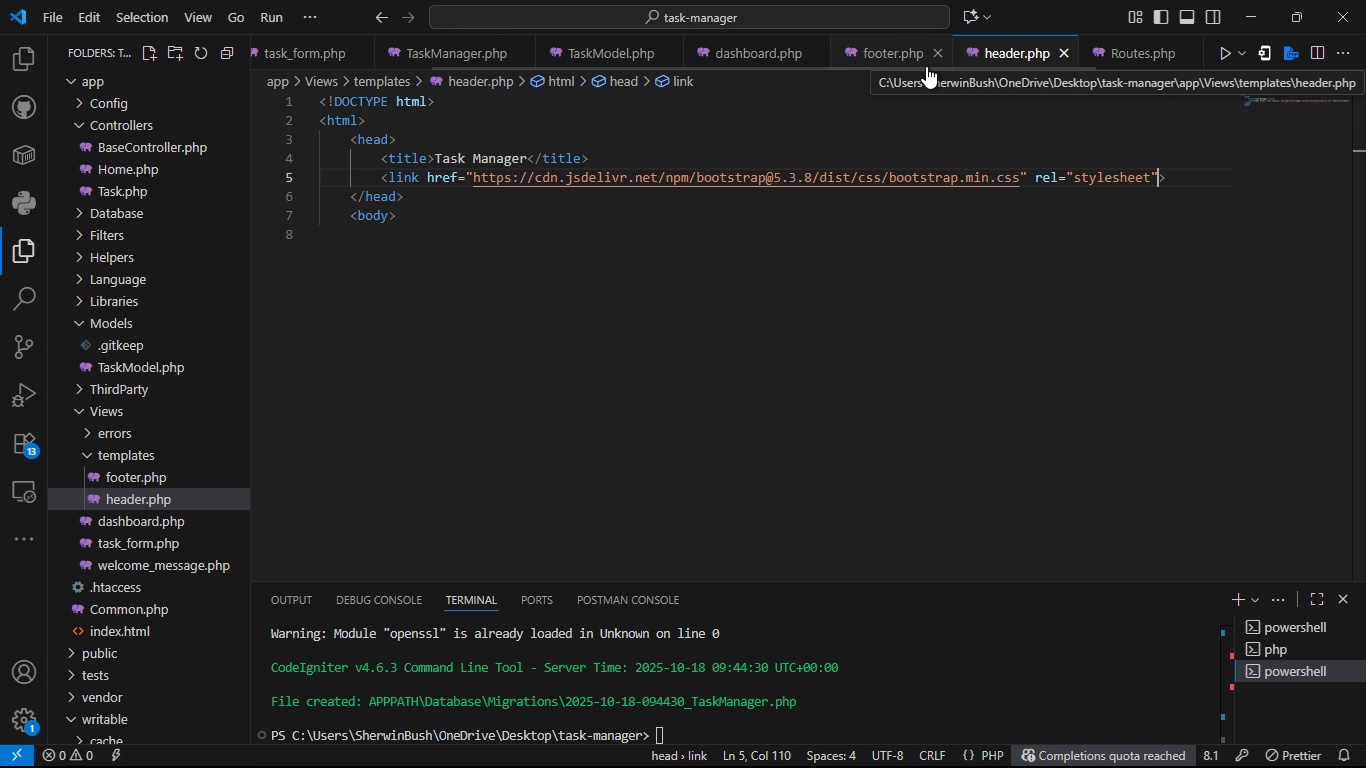 
wait(5.51)
 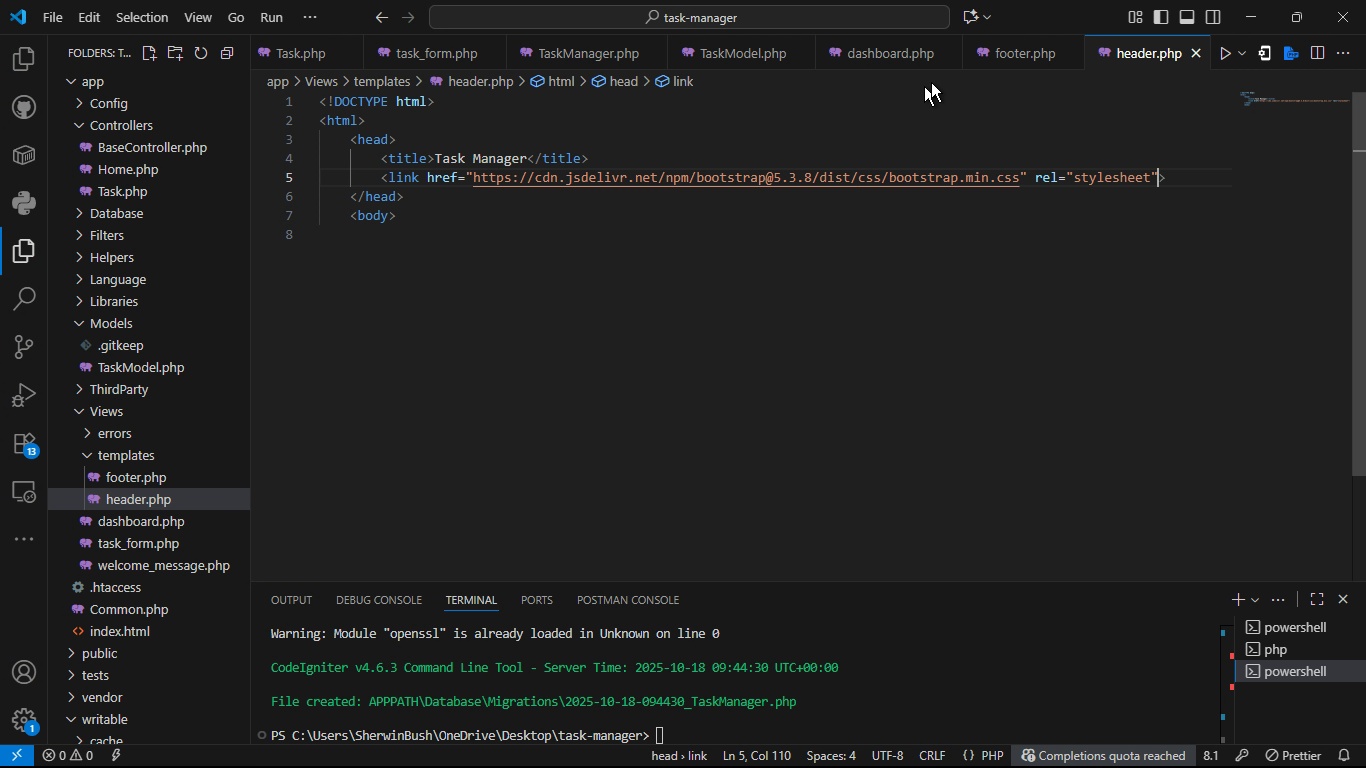 
left_click([761, 48])
 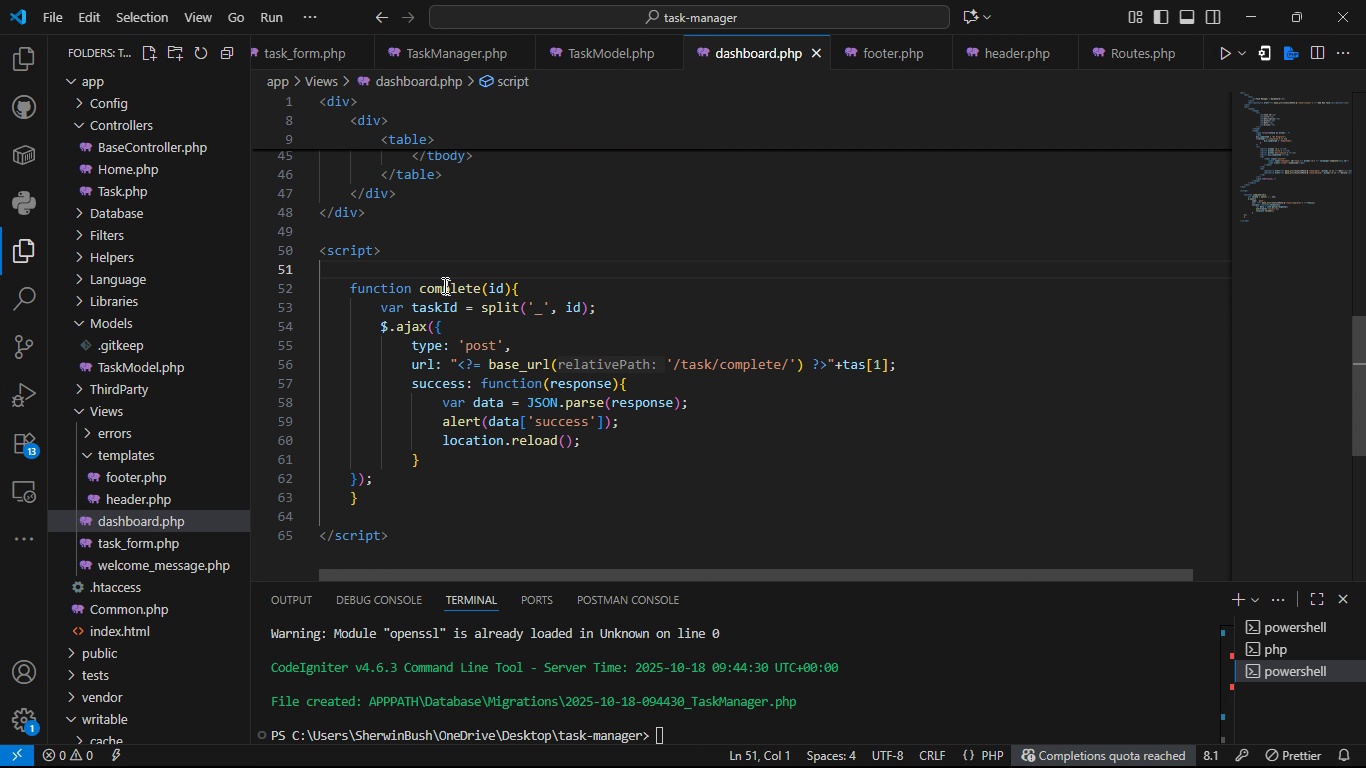 
key(Alt+Enter)
 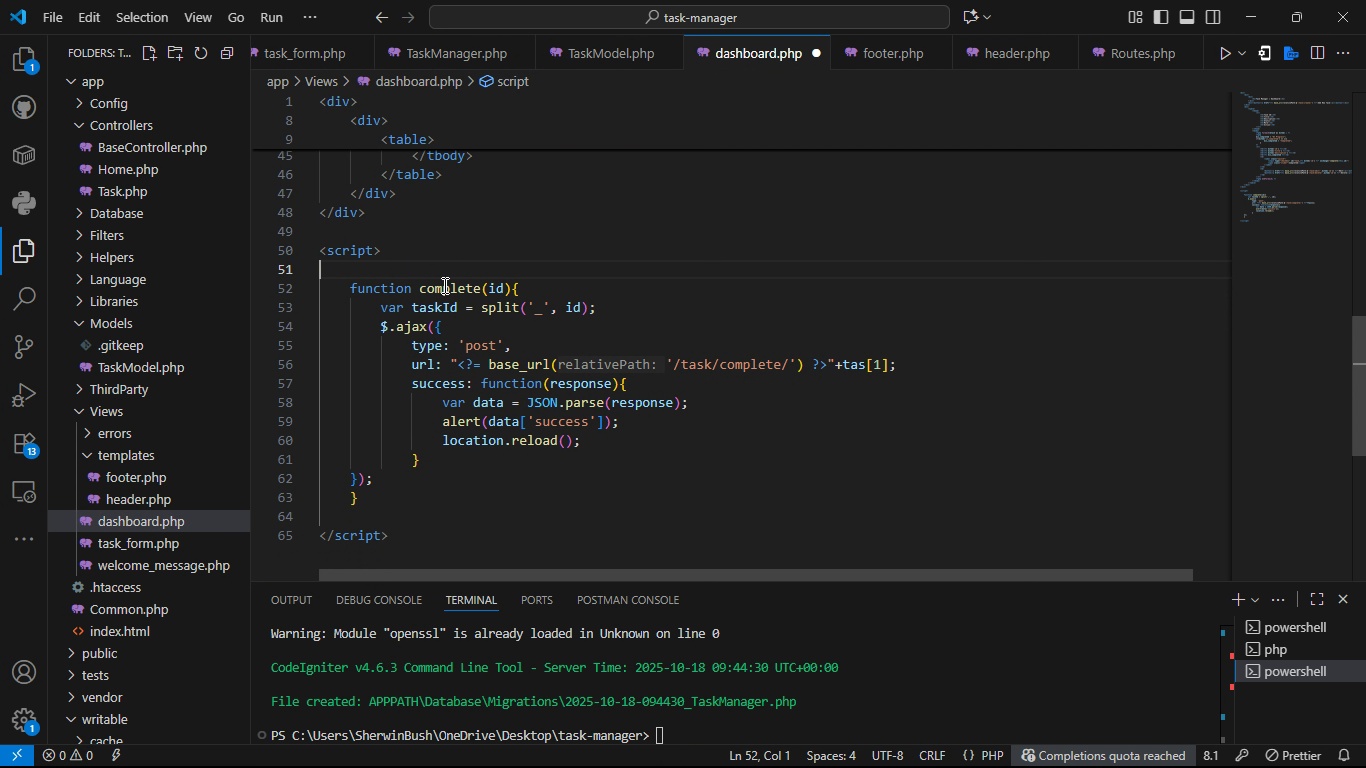 
key(Backspace)
 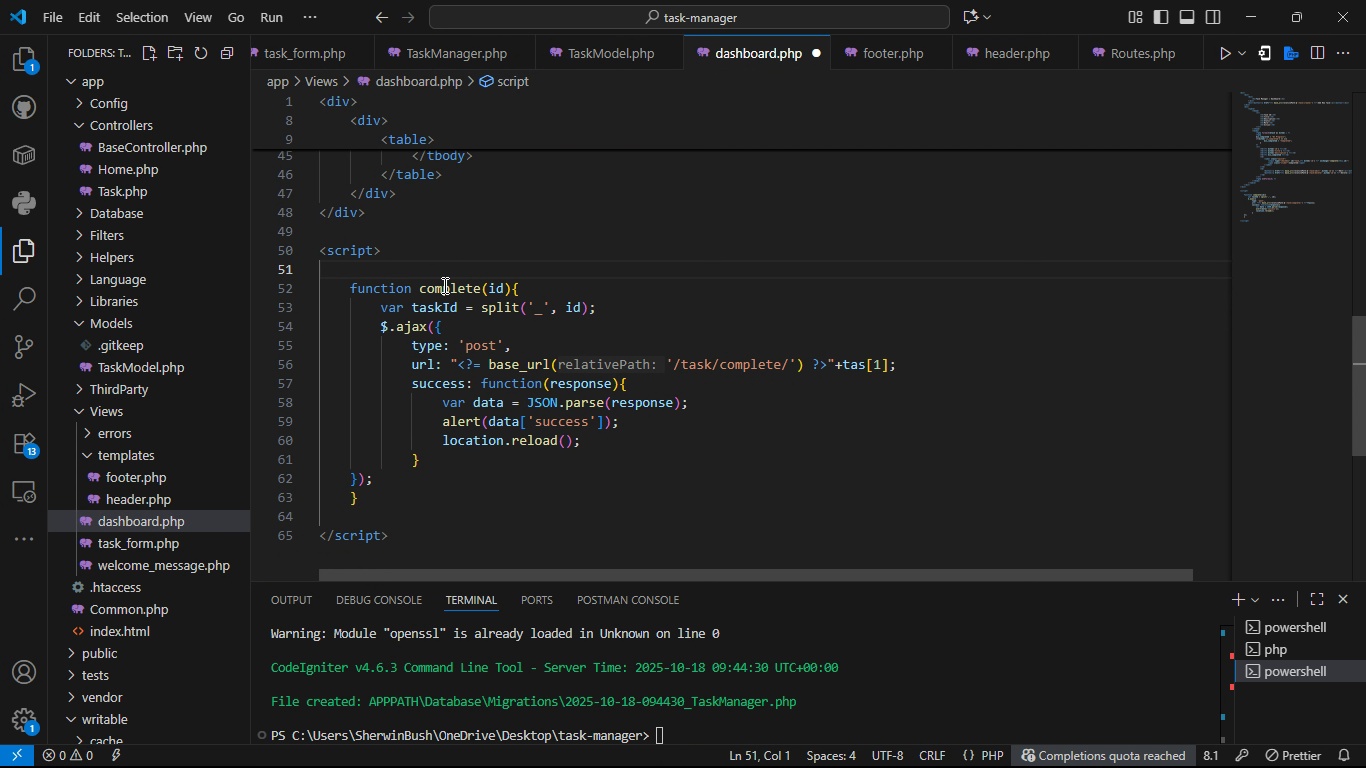 
key(Backspace)
 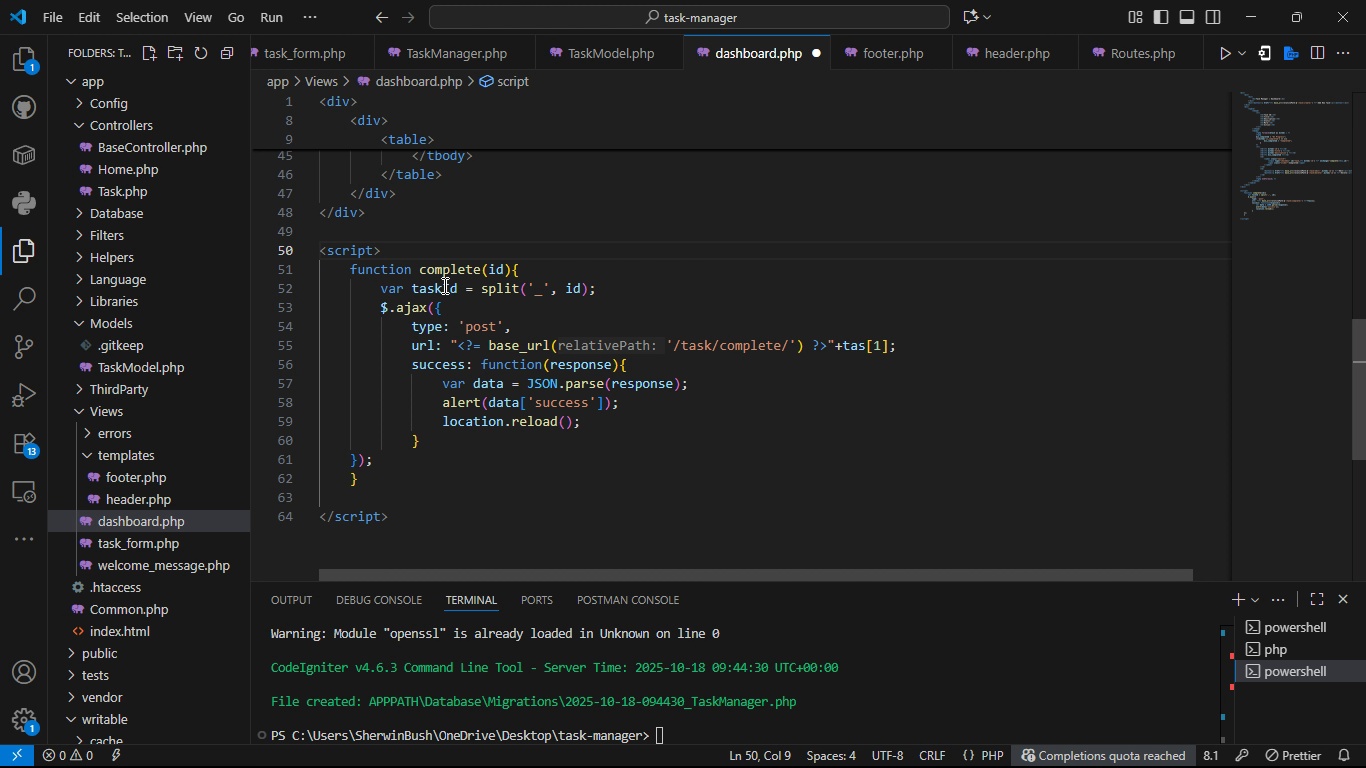 
key(Enter)
 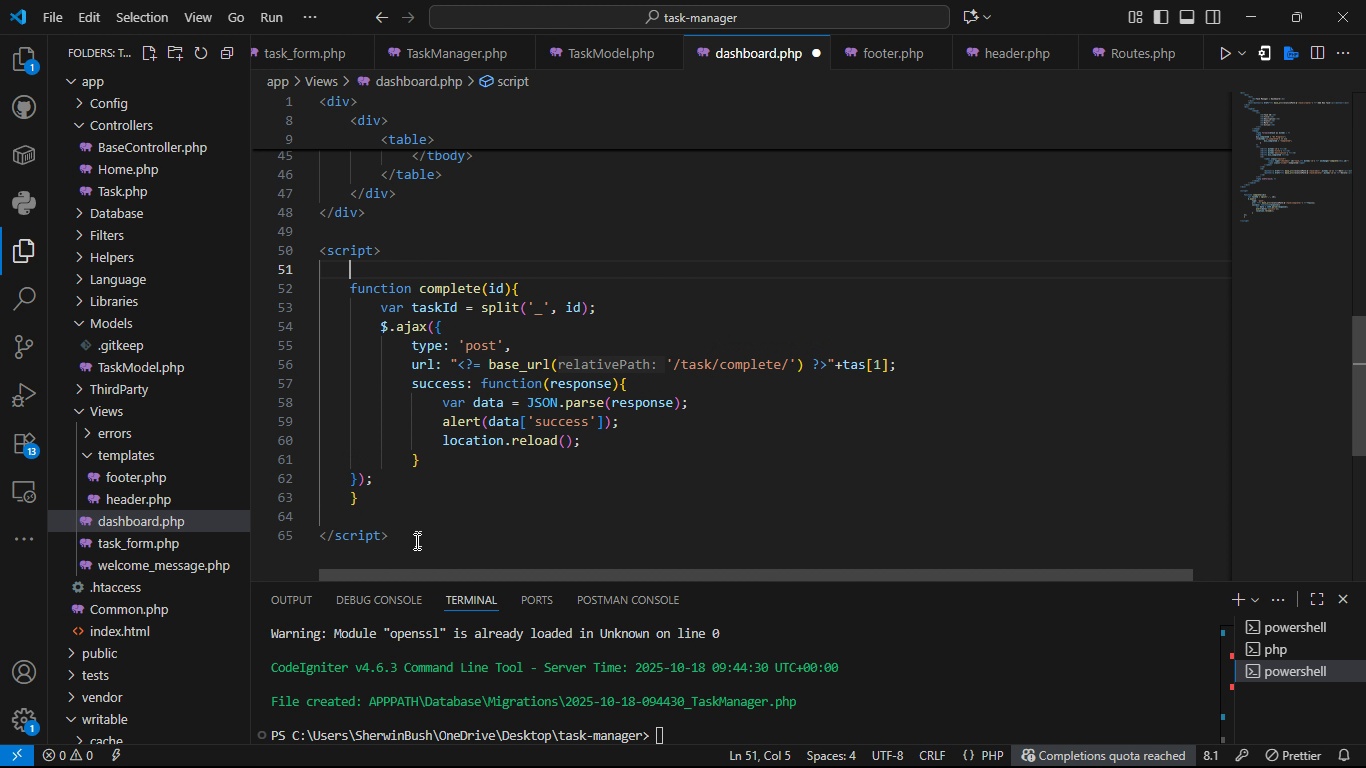 
left_click_drag(start_coordinate=[415, 541], to_coordinate=[292, 254])
 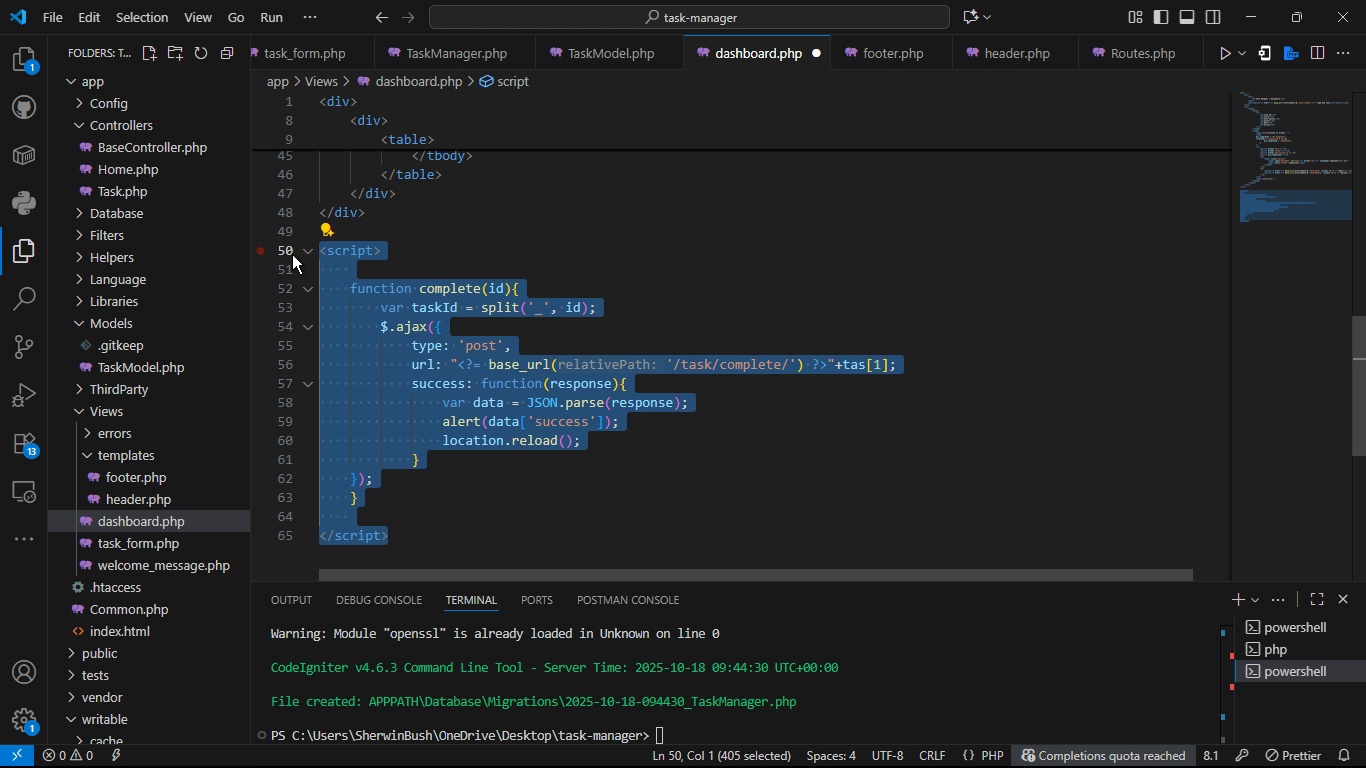 
key(Control+C)
 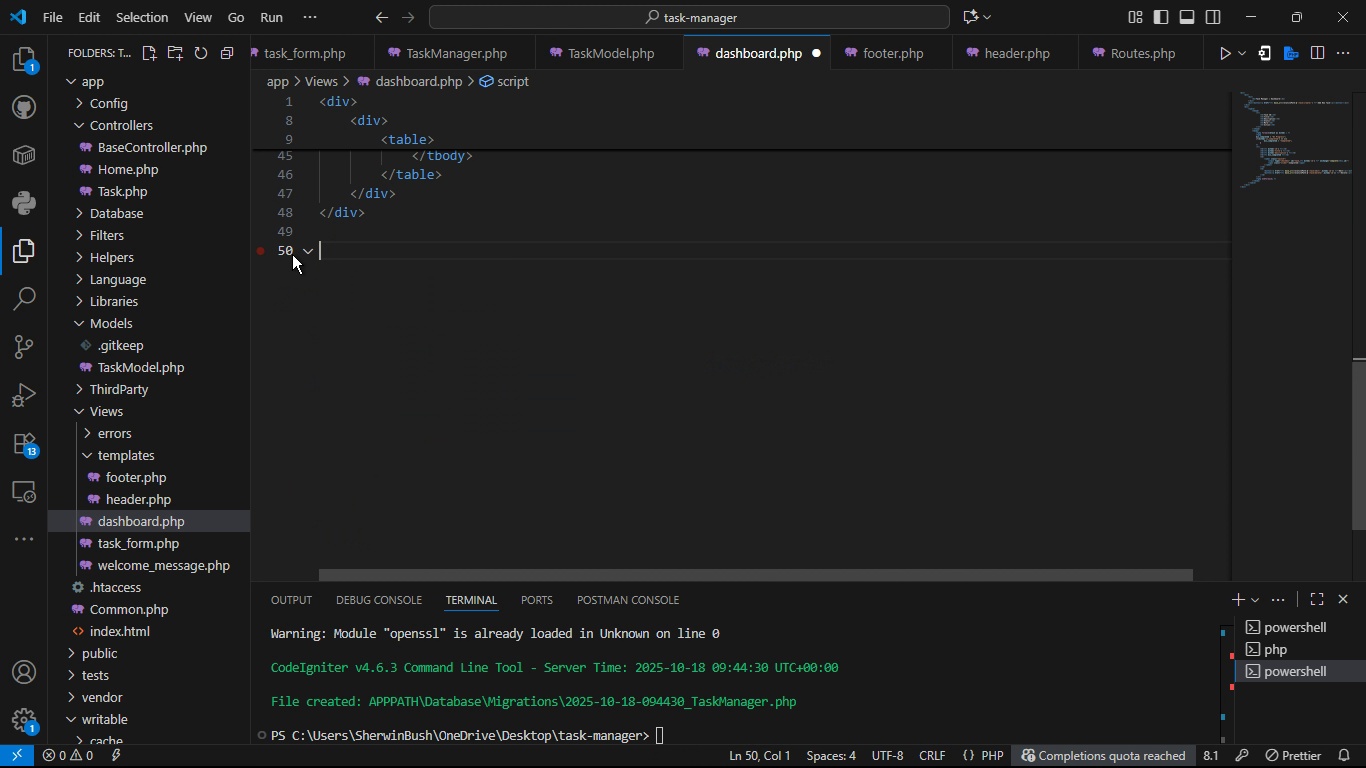 
key(Backspace)
 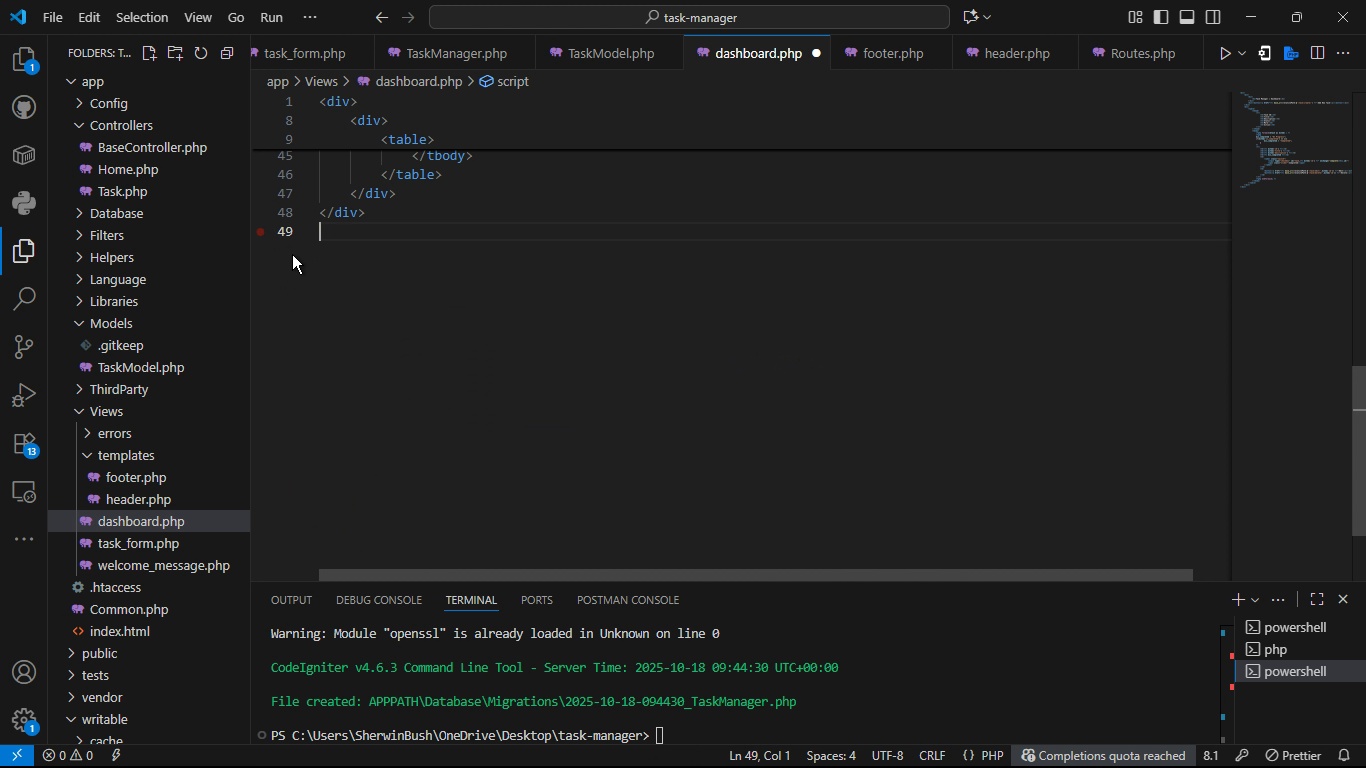 
key(Backspace)
 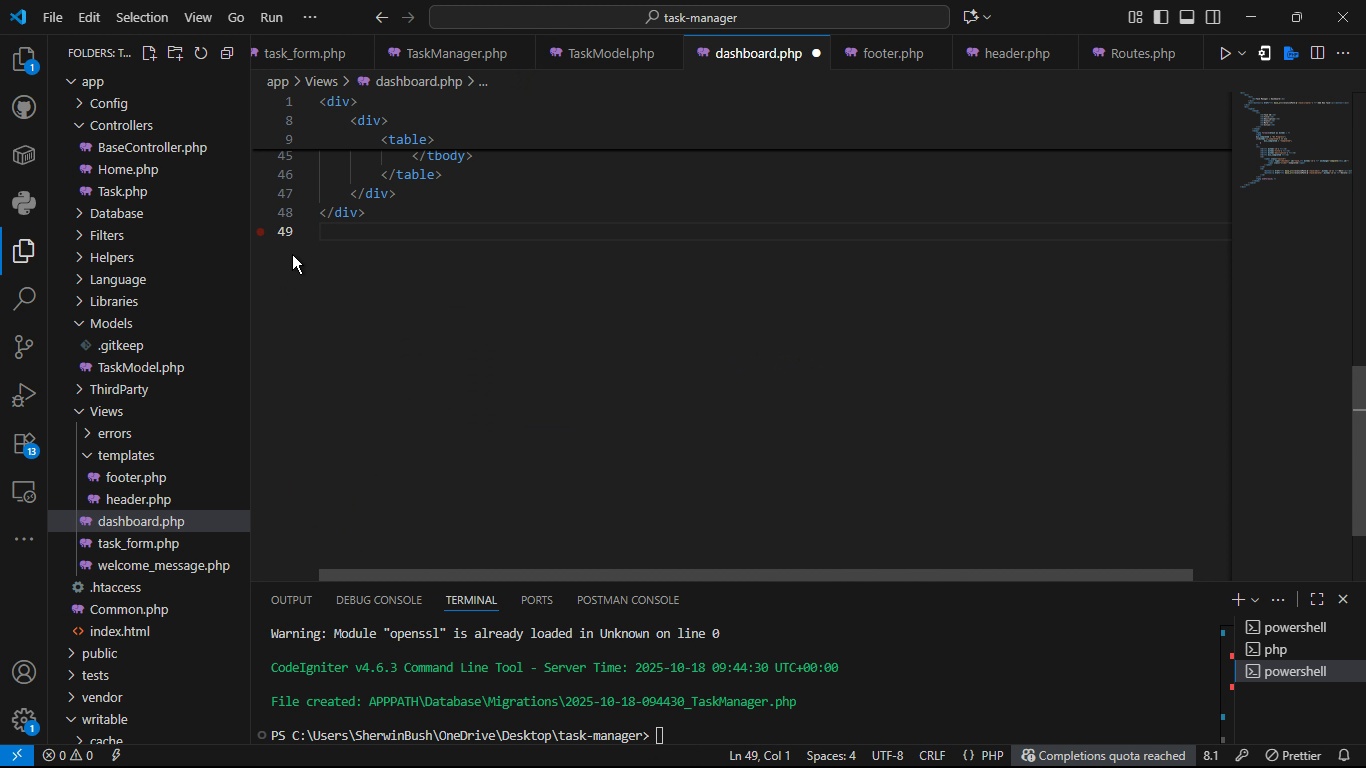 
key(Control+S)
 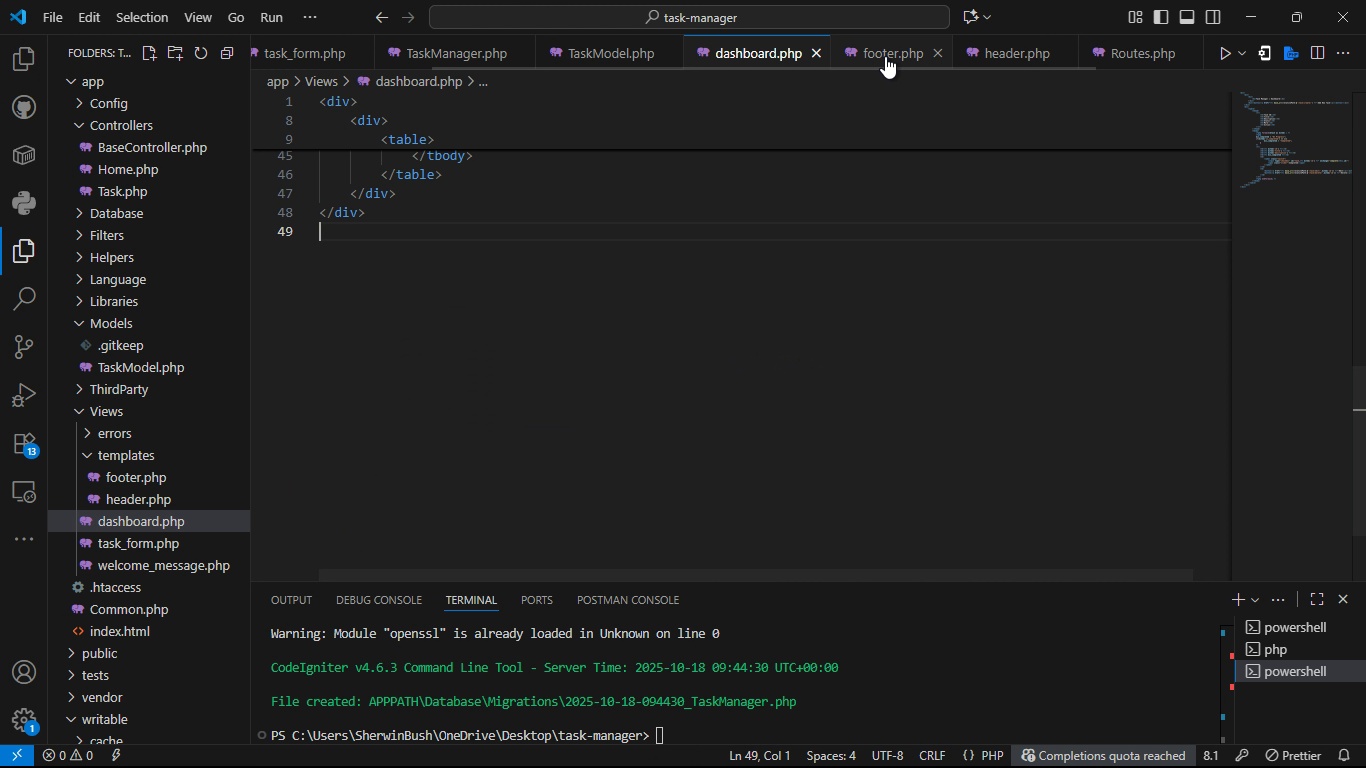 
left_click([885, 56])
 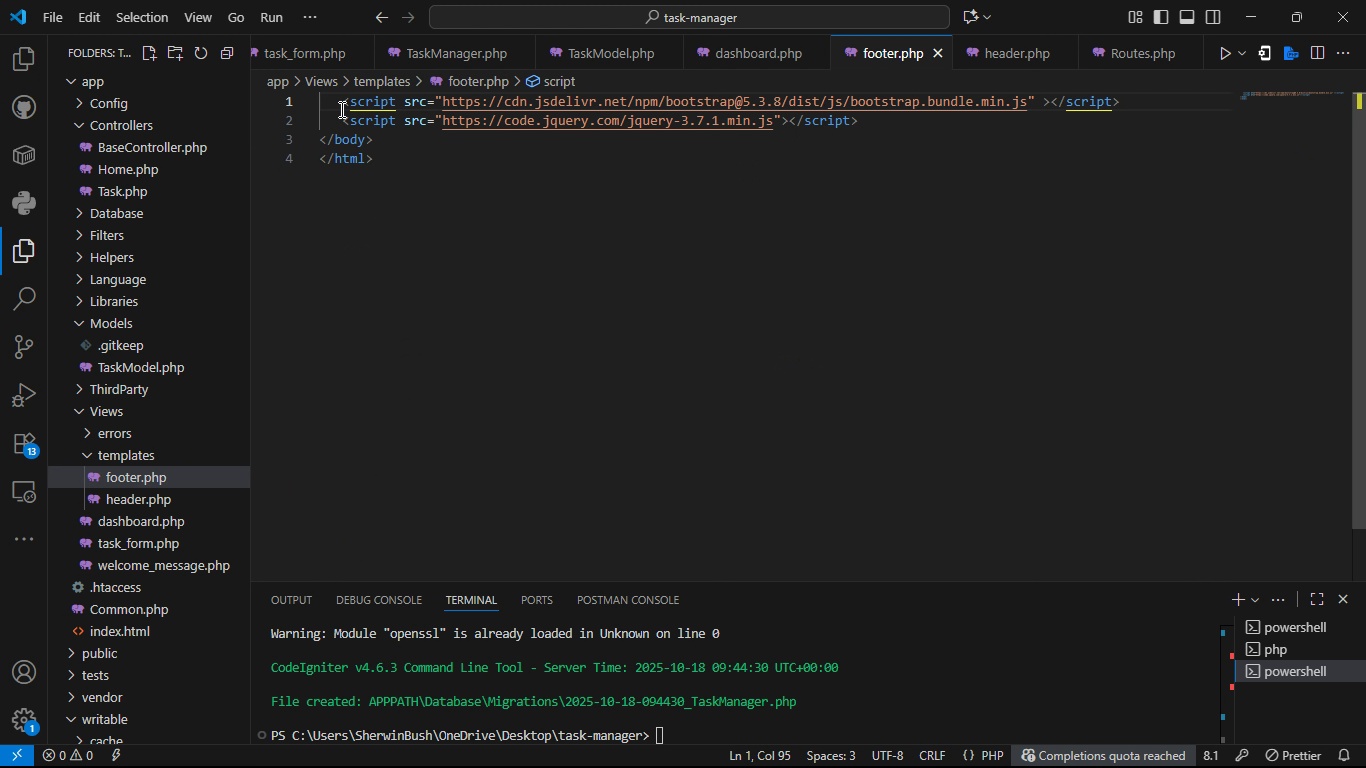 
left_click([339, 107])
 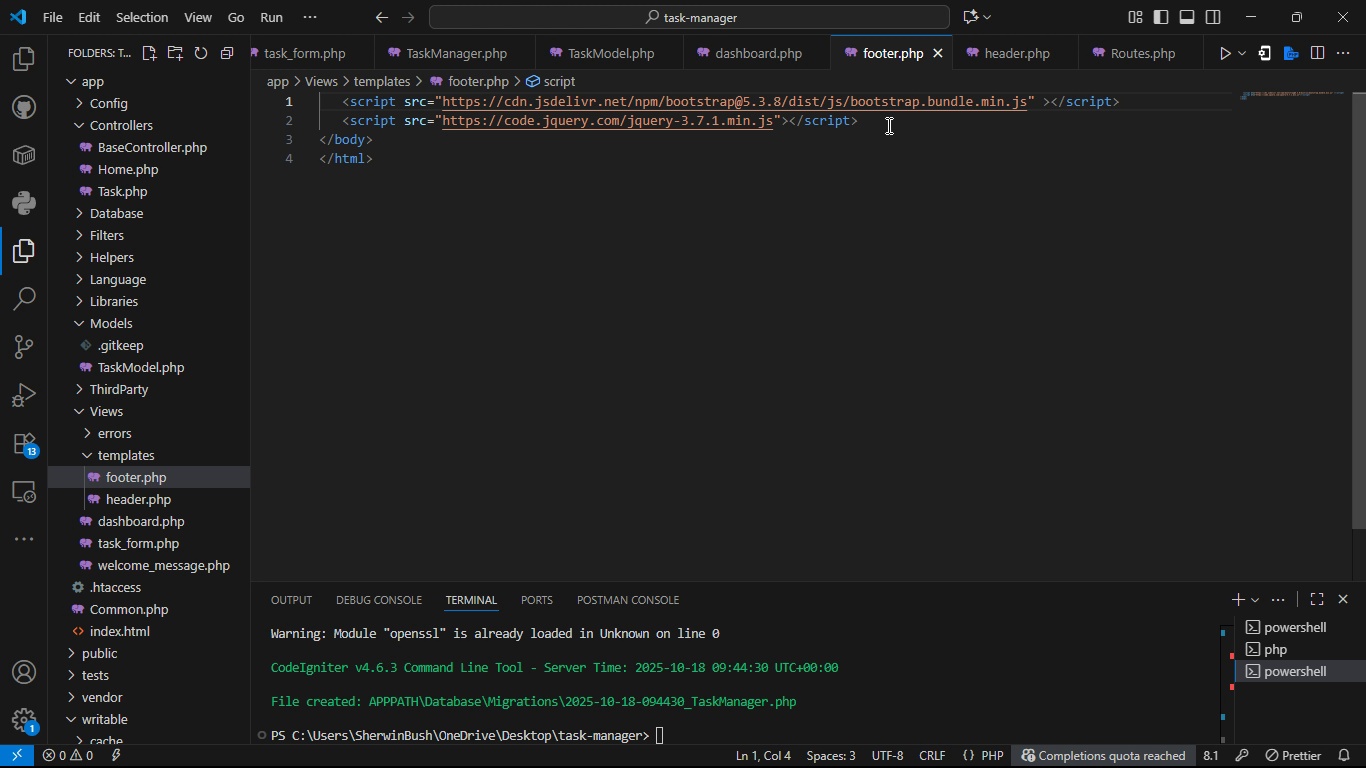 
left_click([887, 125])
 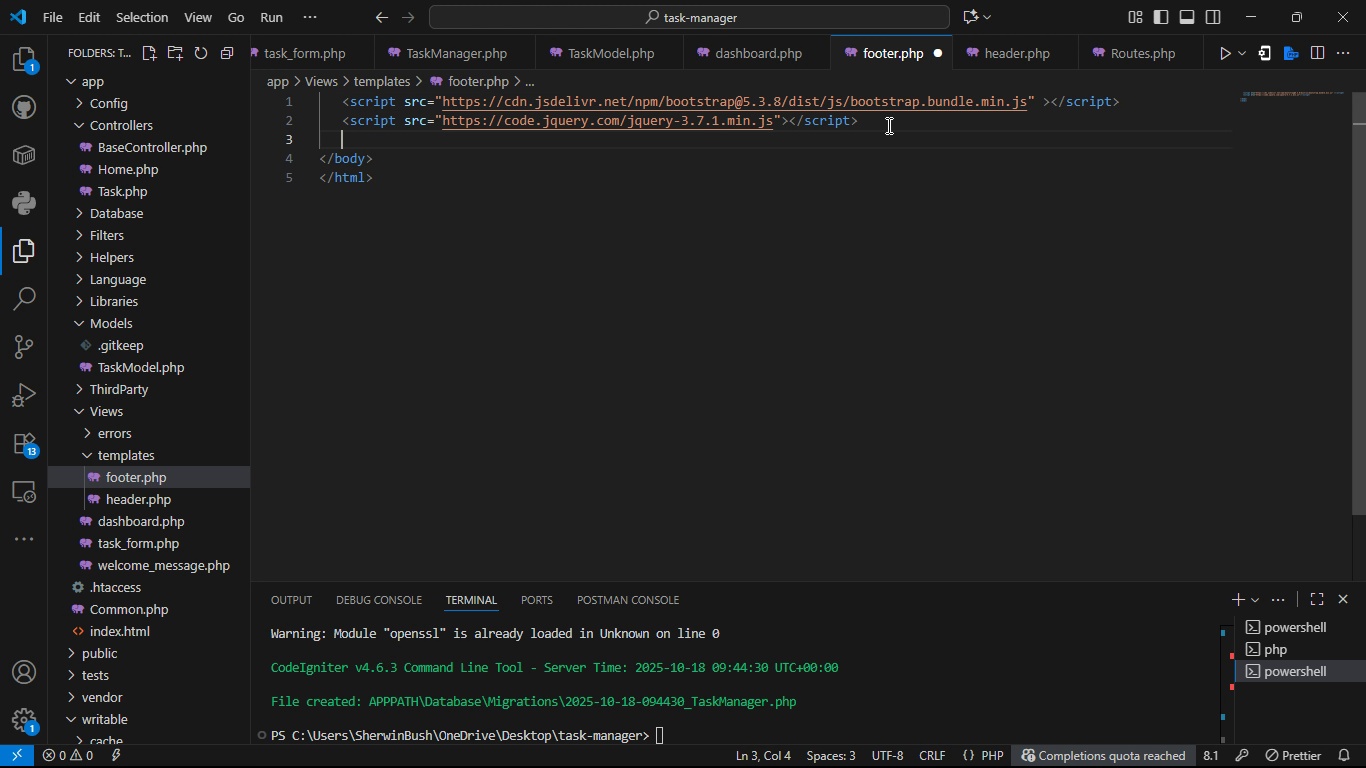 
key(Control+Enter)
 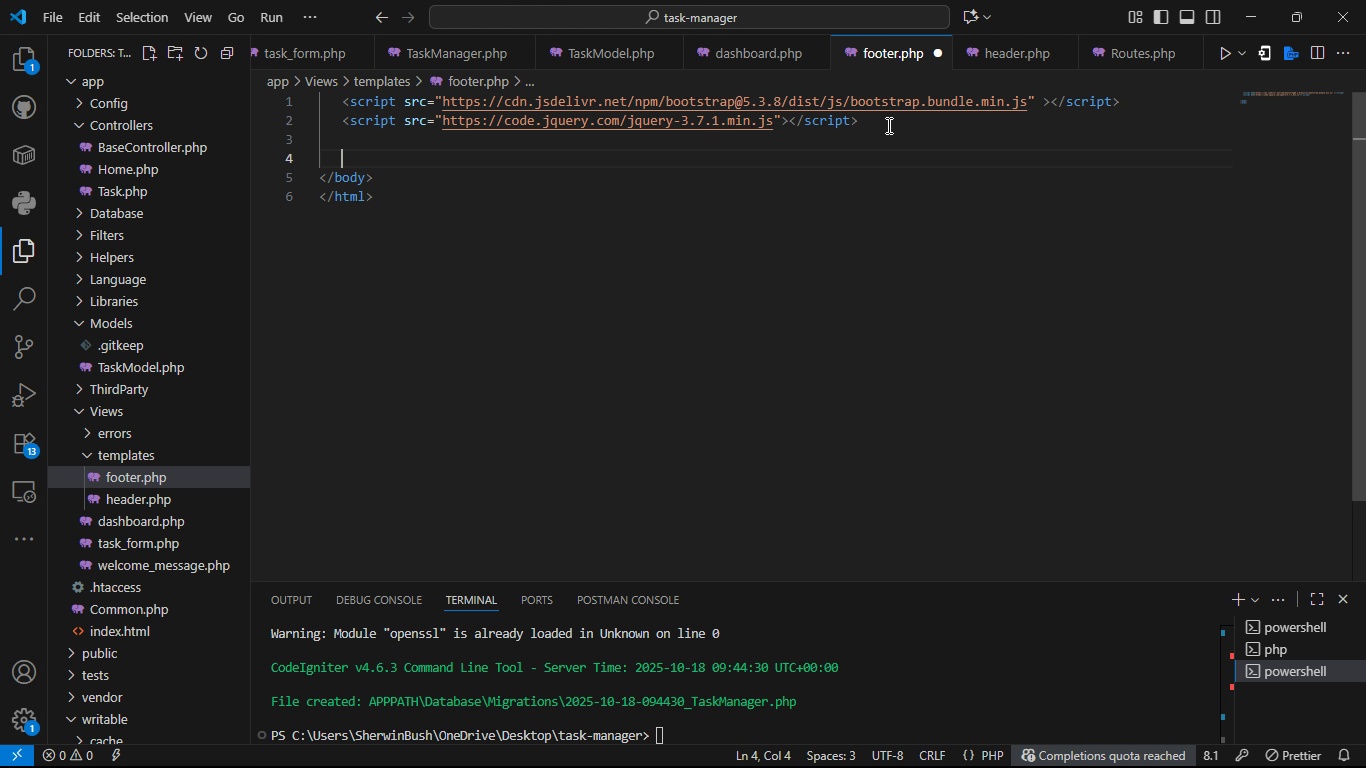 
key(Enter)
 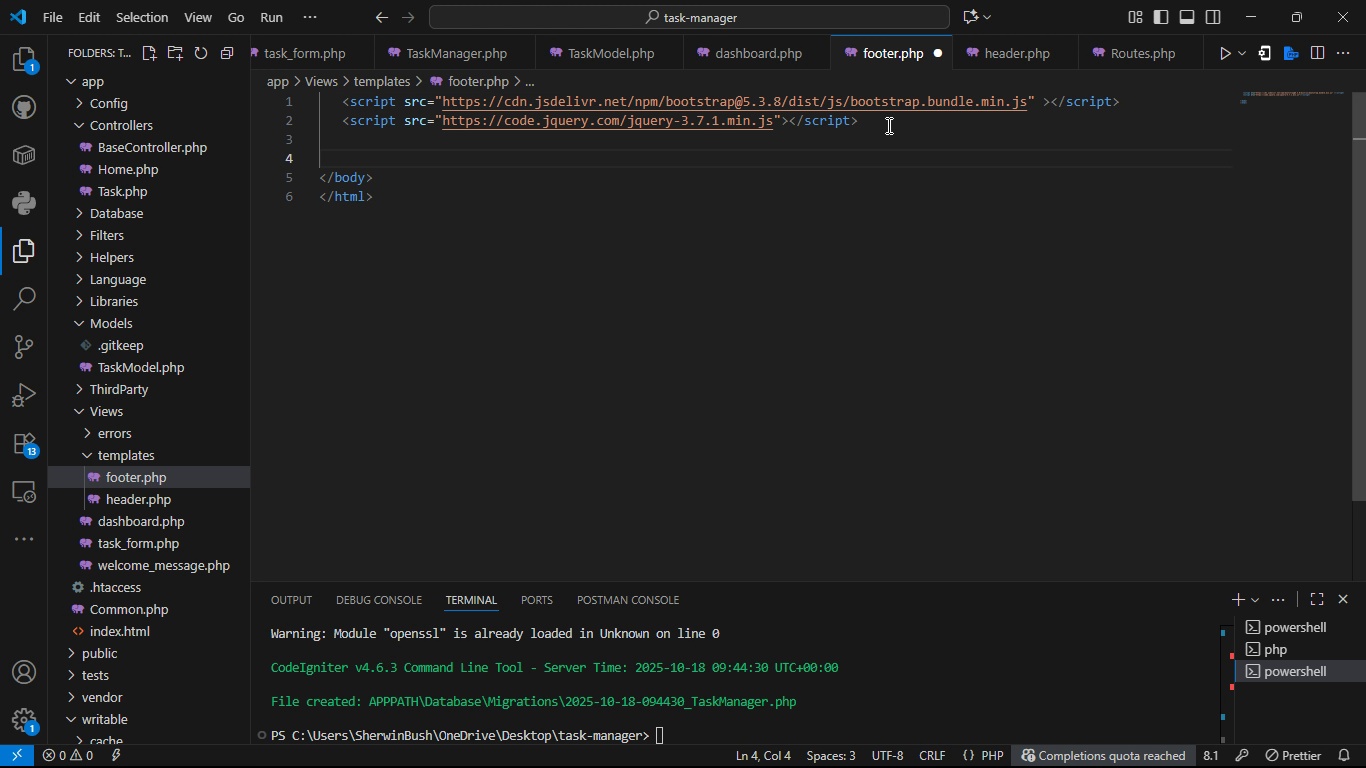 
key(Control+V)
 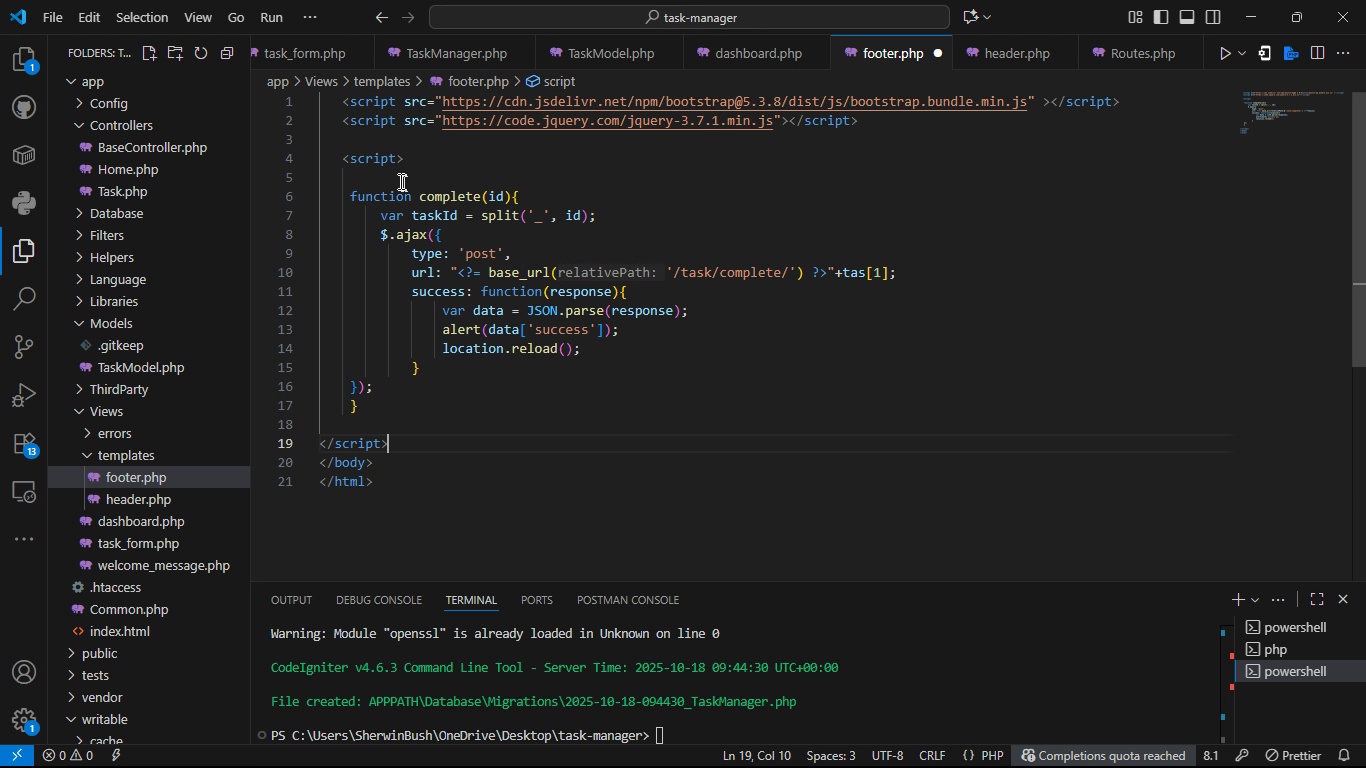 
left_click([398, 180])
 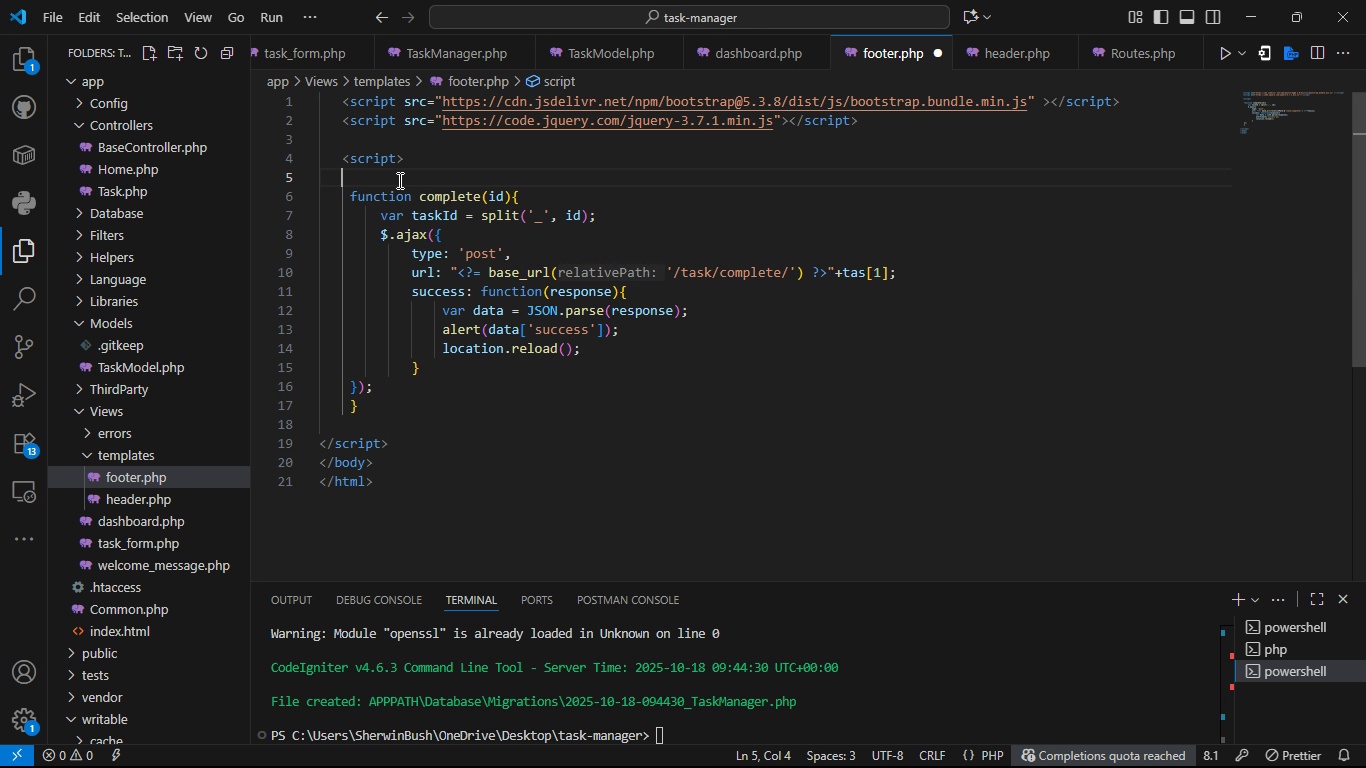 
key(Backspace)
 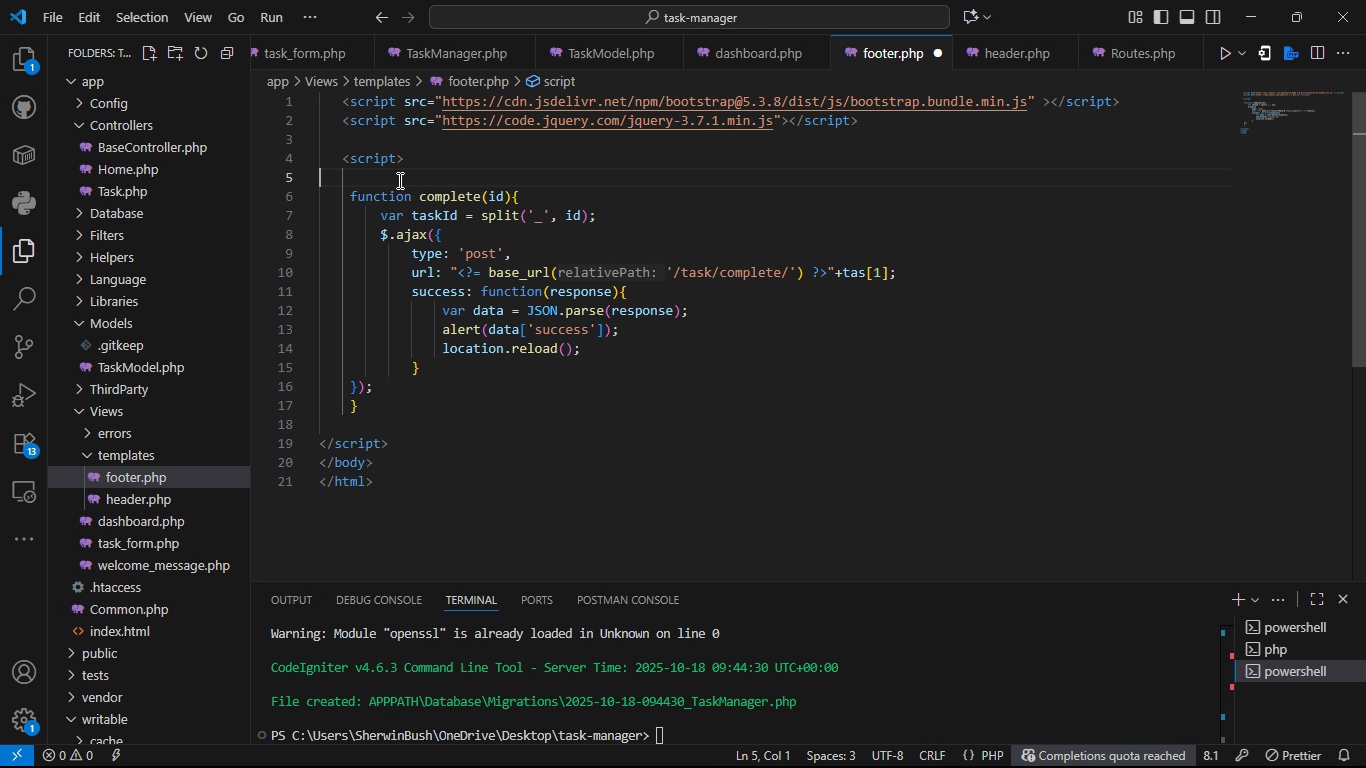 
key(Backspace)
 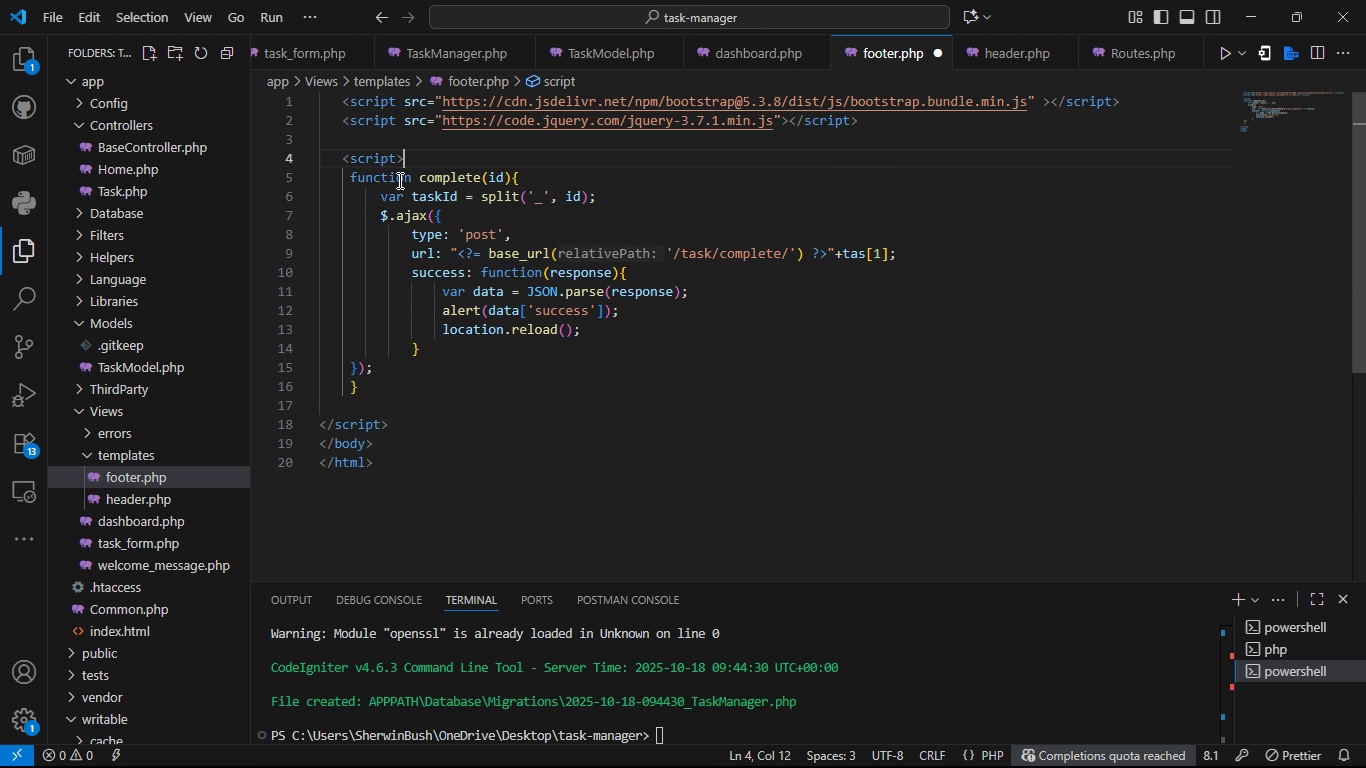 
key(Backspace)
 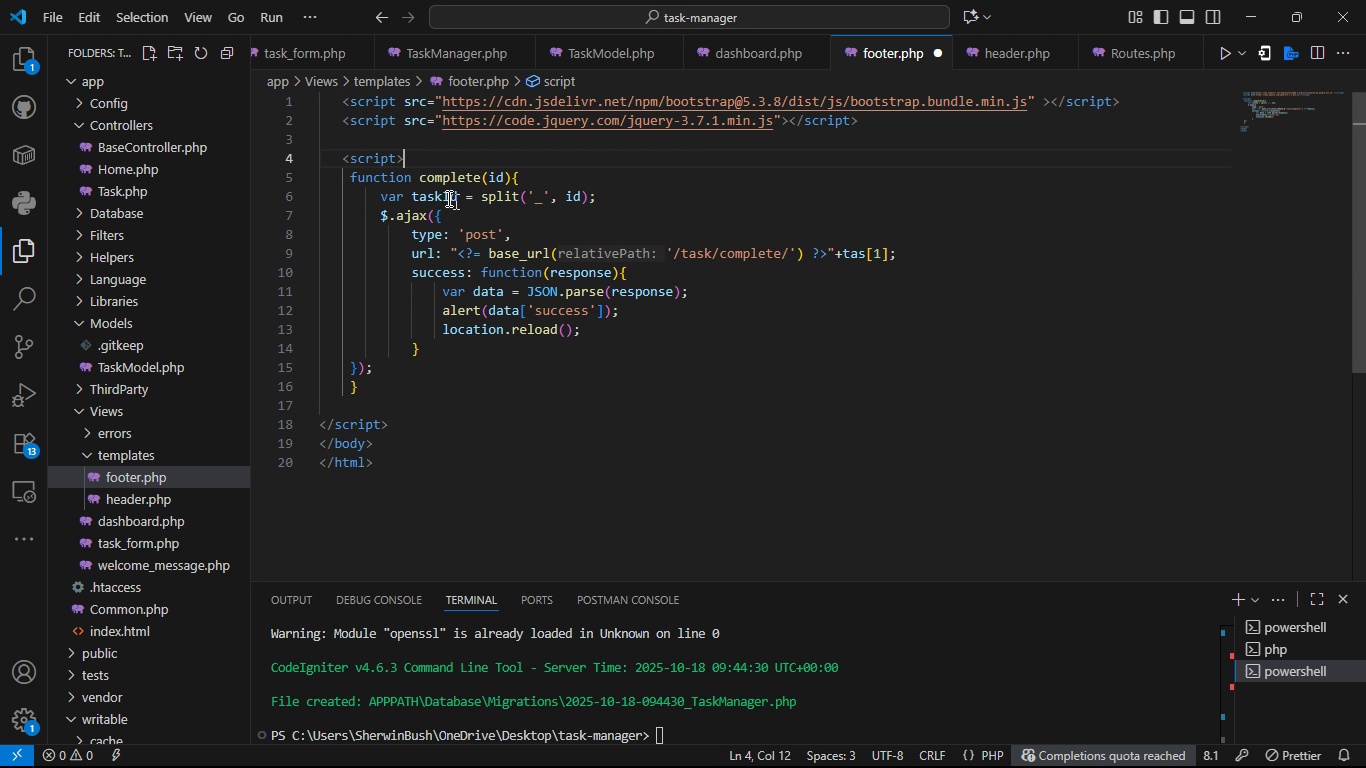 
key(Control+S)
 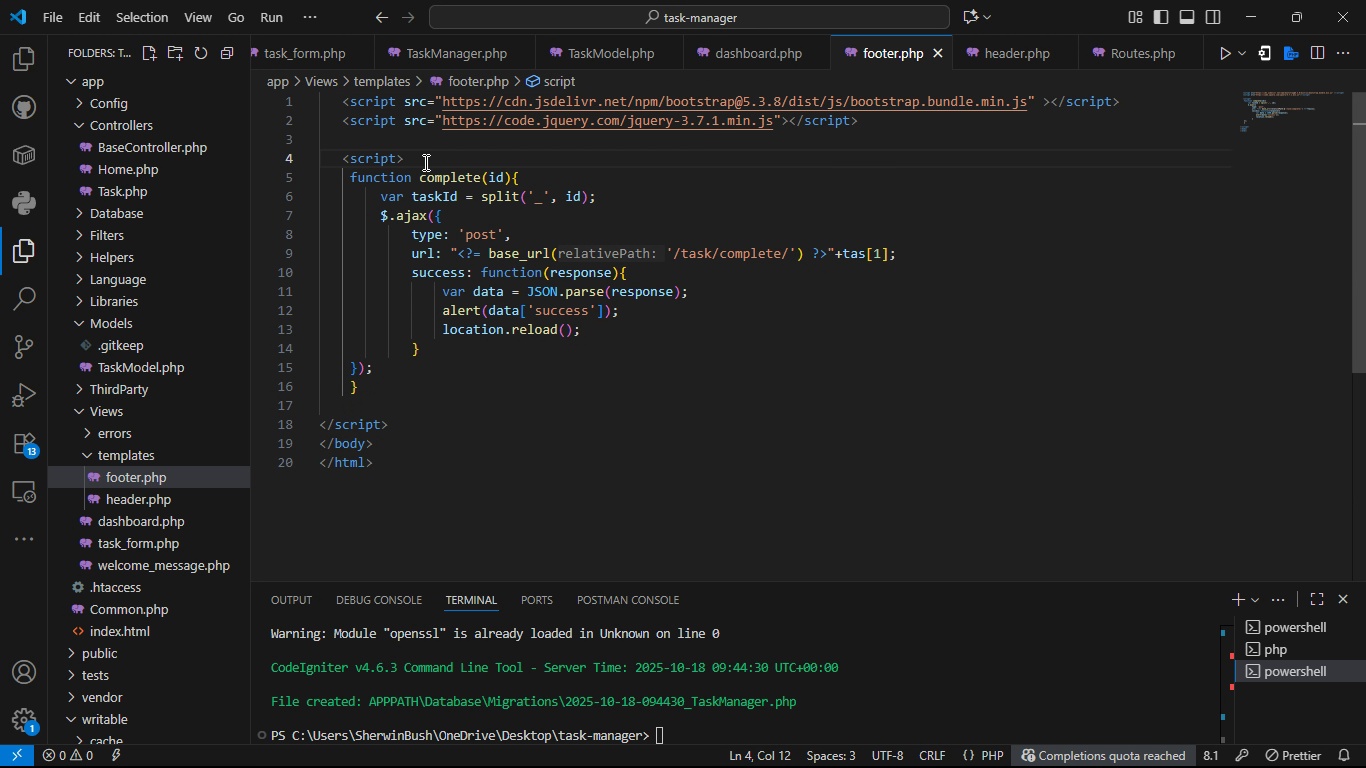 
key(Control+S)
 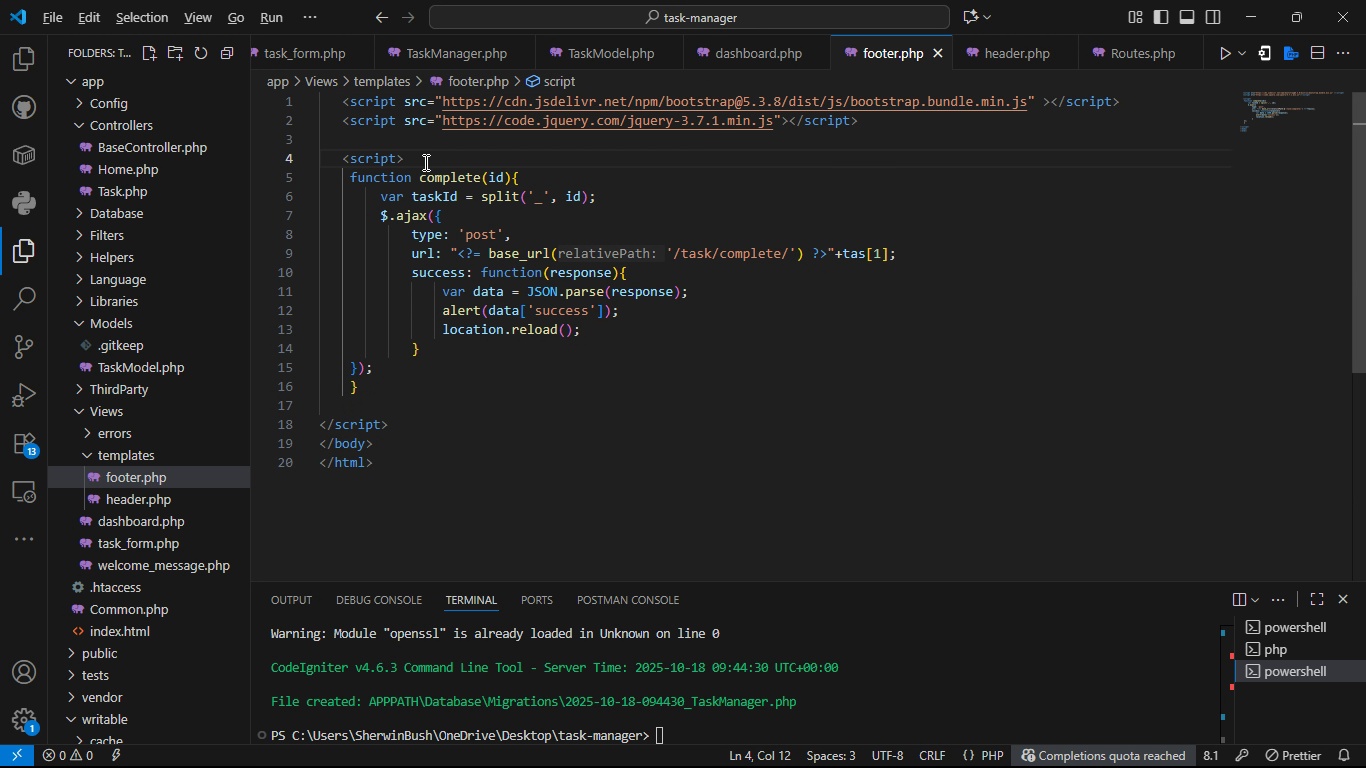 
key(Control+S)
 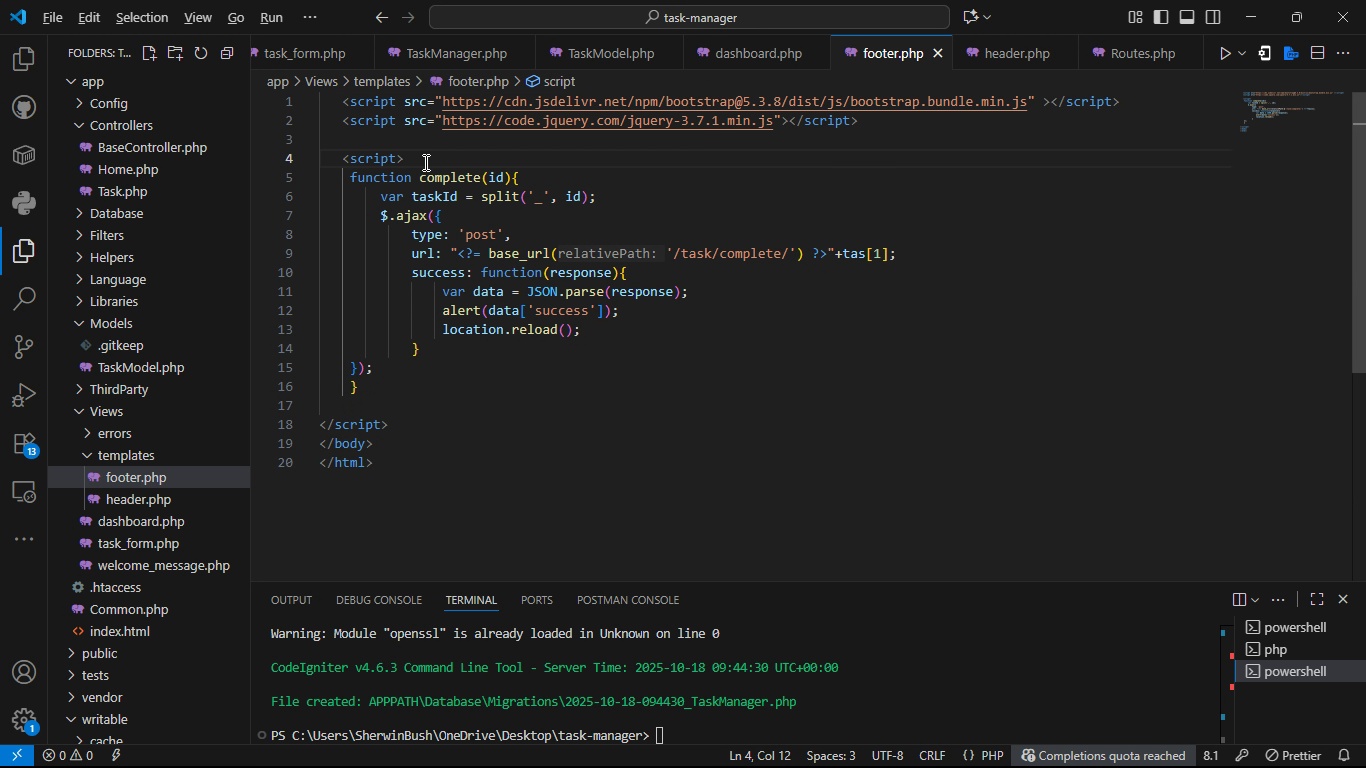 
key(Control+S)
 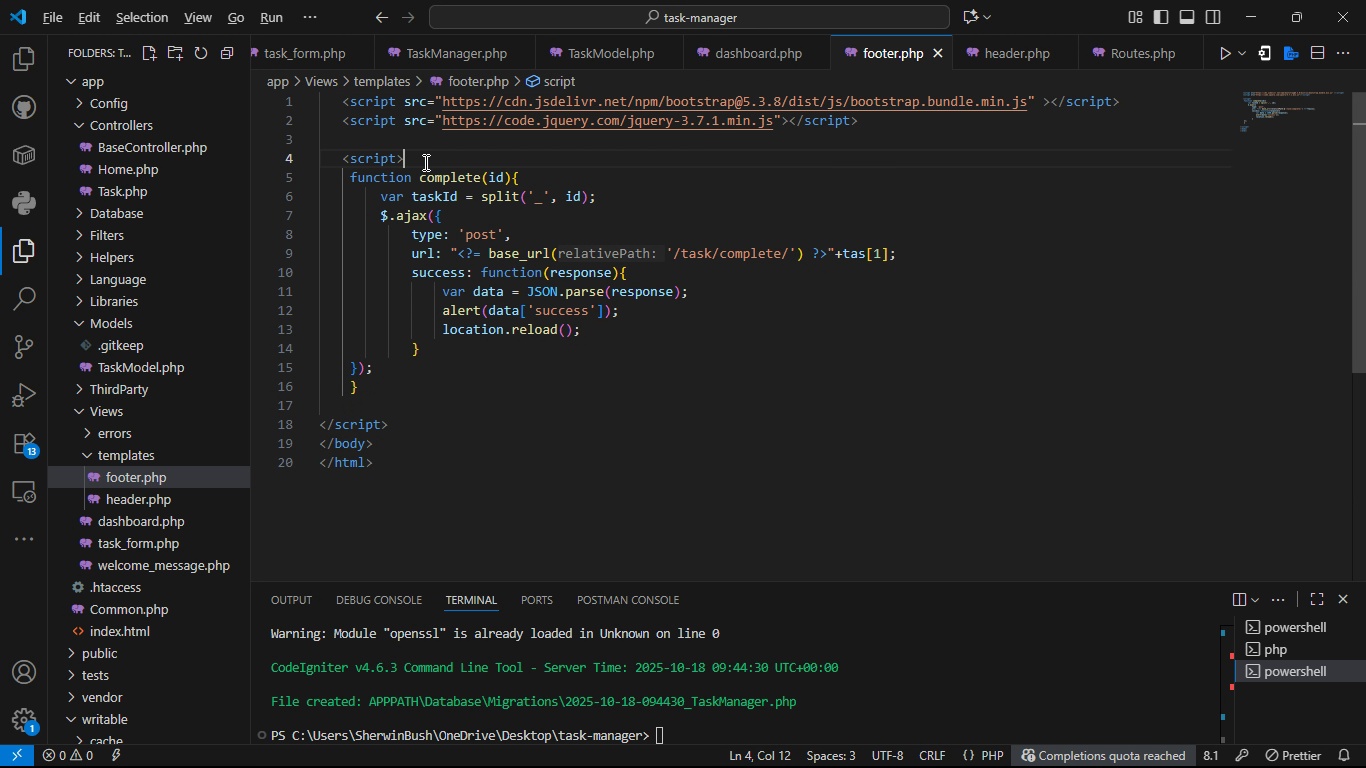 
key(Alt+Control+AltLeft)
 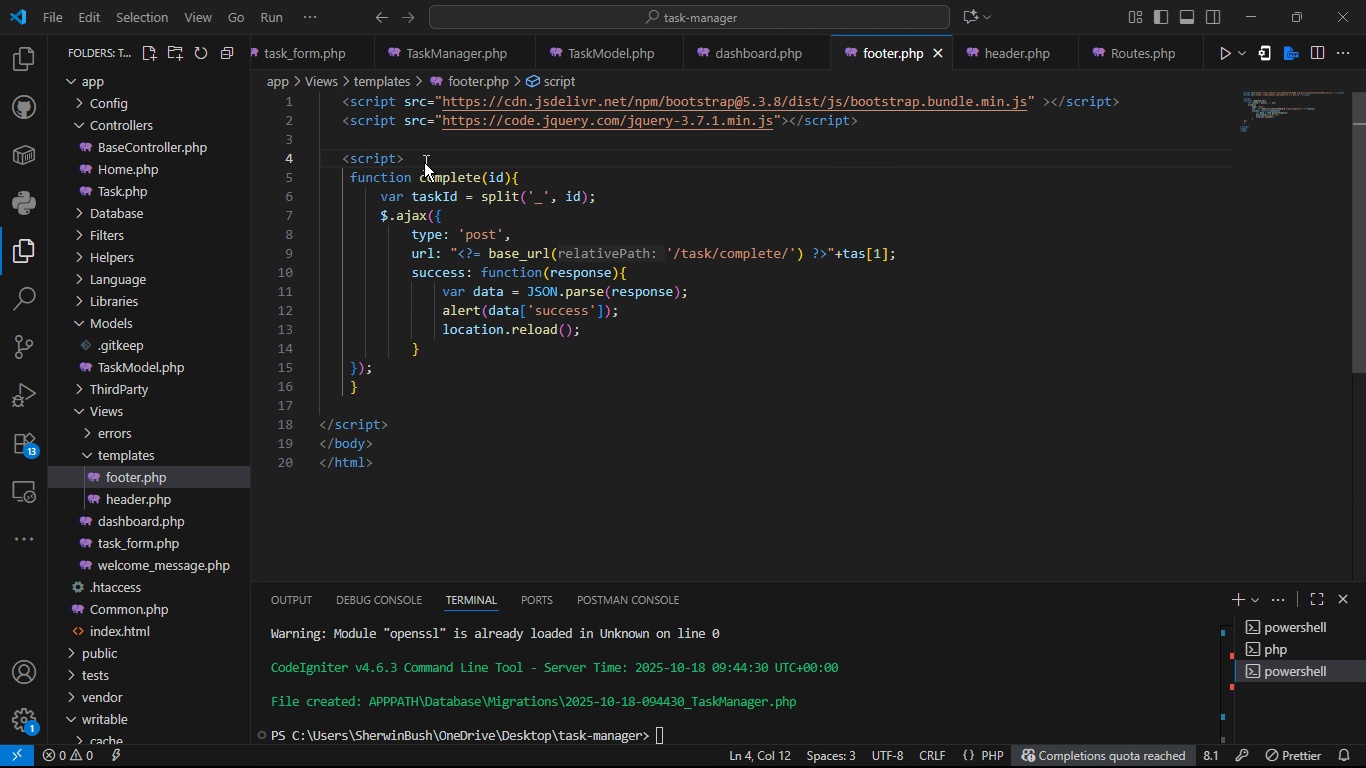 
key(Alt+Tab)
 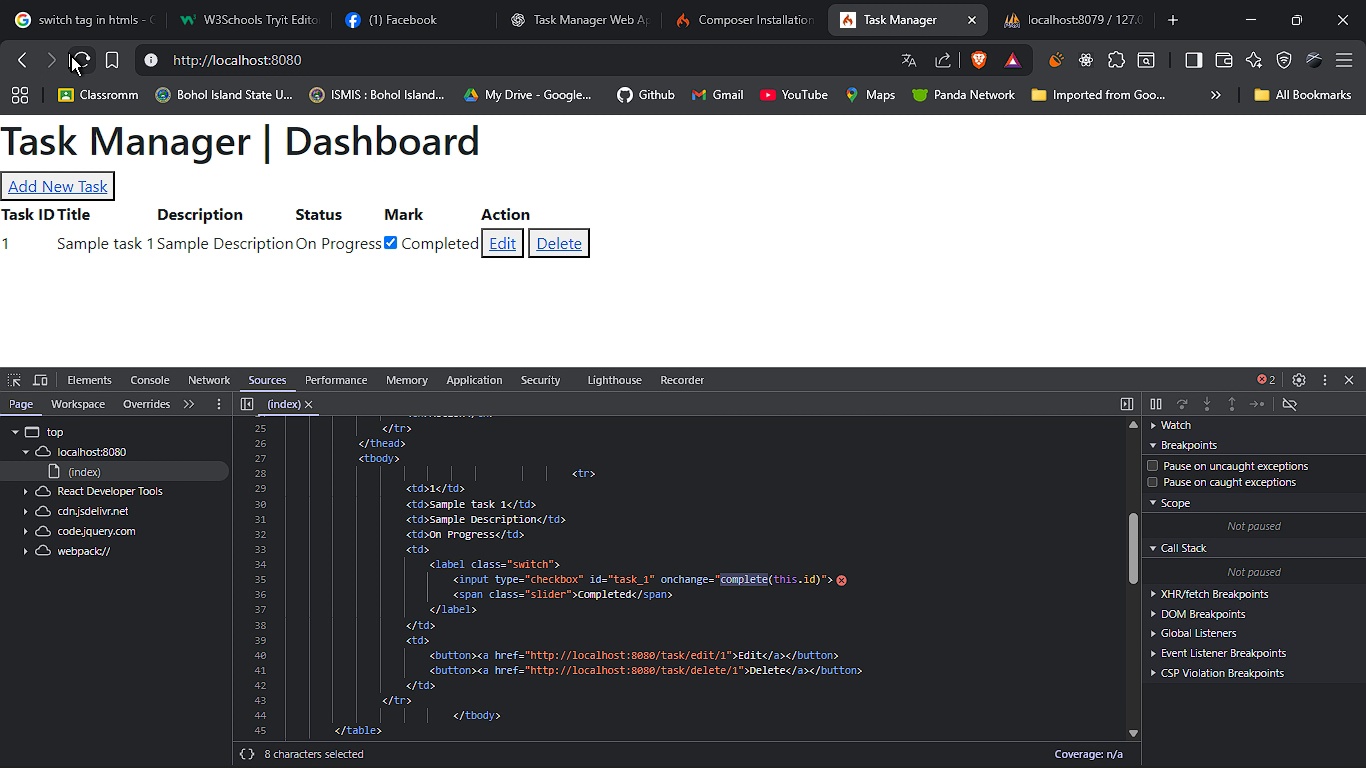 
right_click([73, 57])
 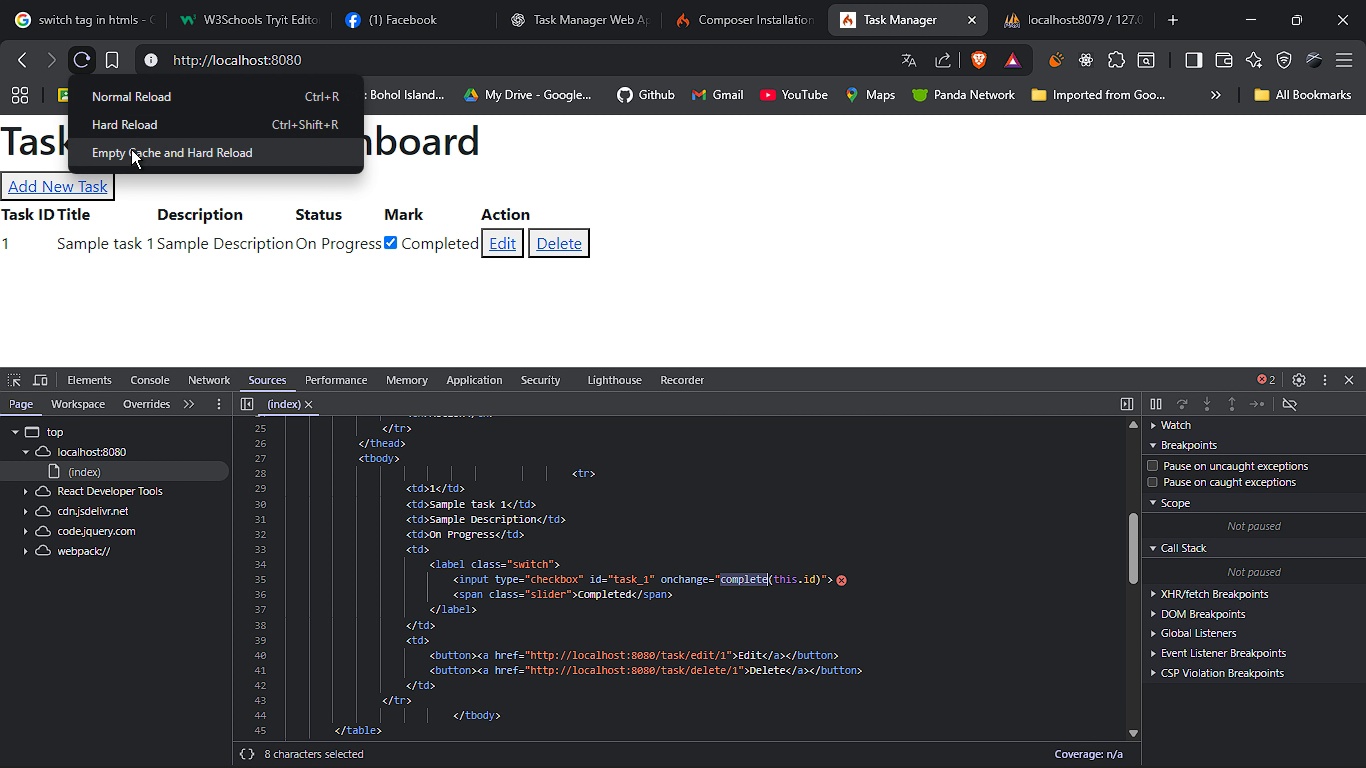 
left_click([131, 149])
 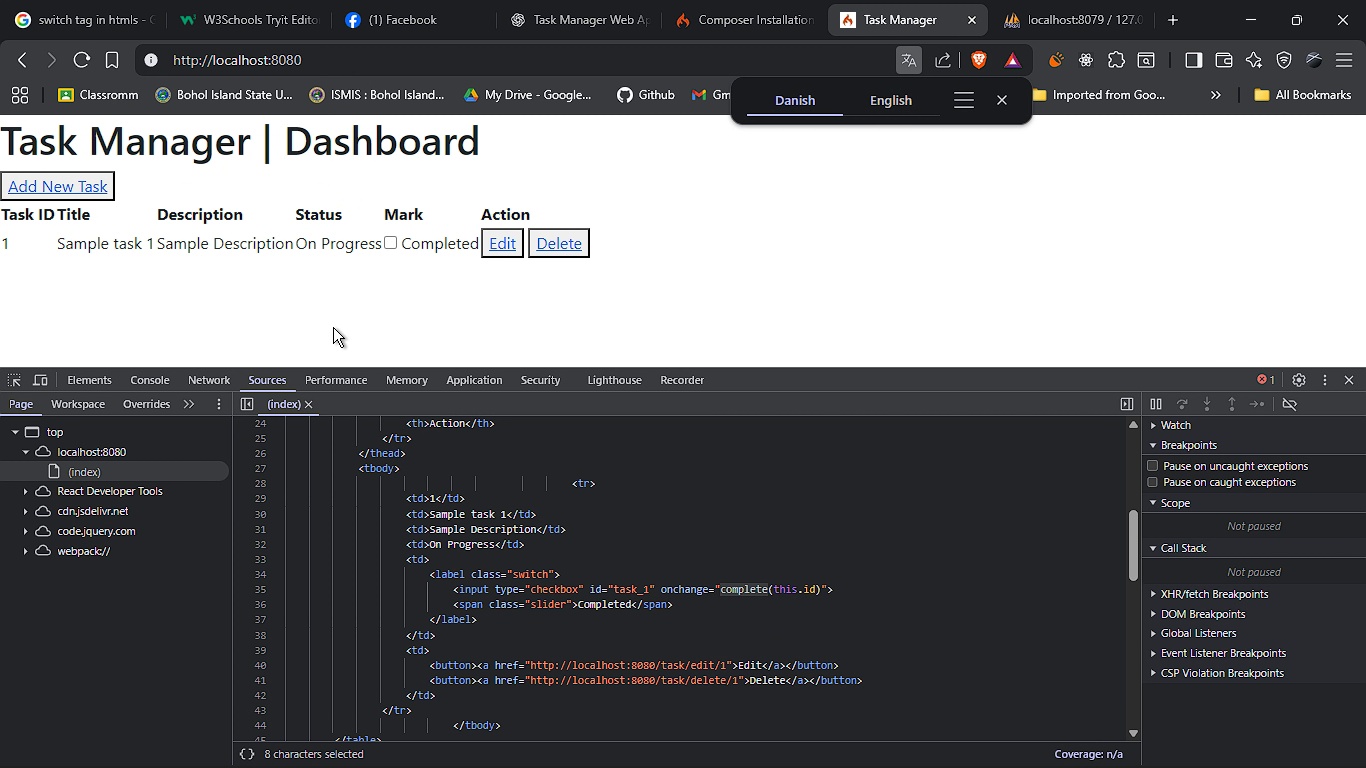 
wait(7.33)
 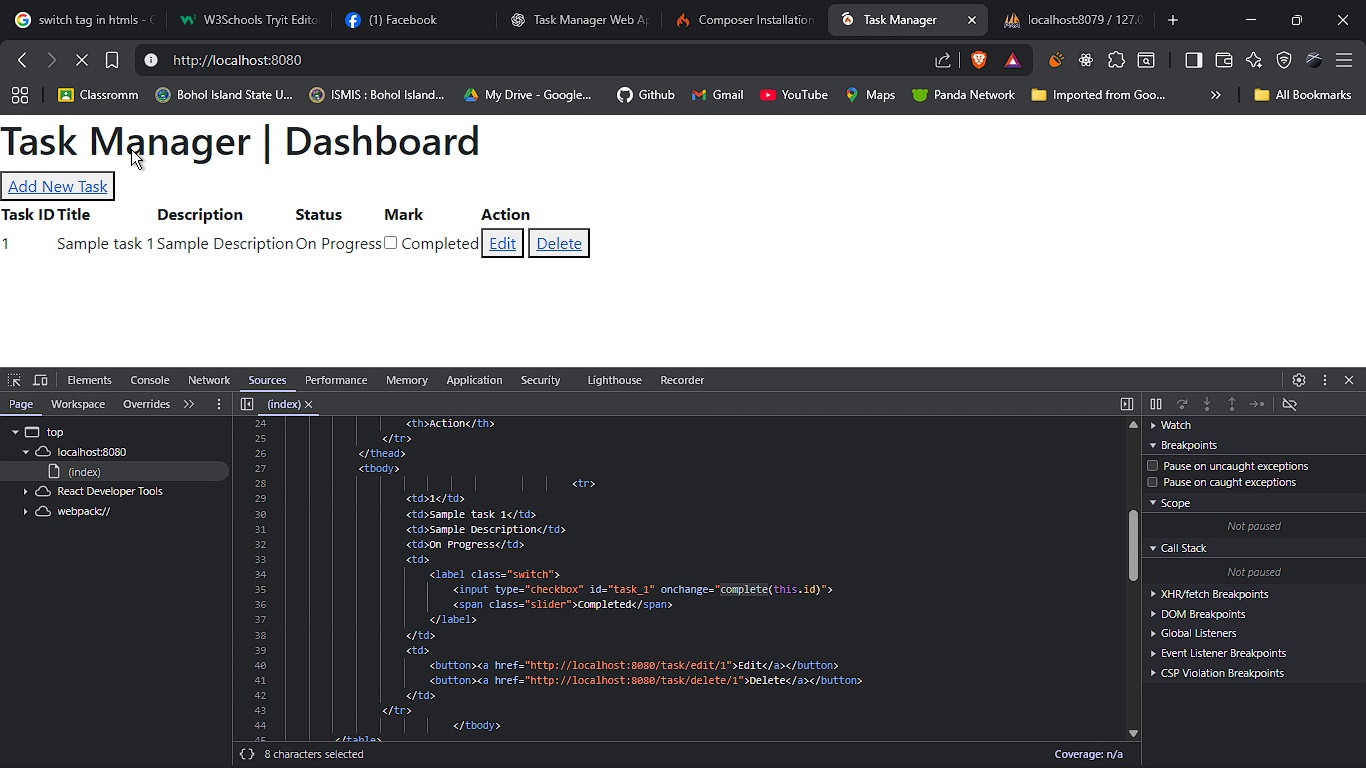 
left_click([165, 377])
 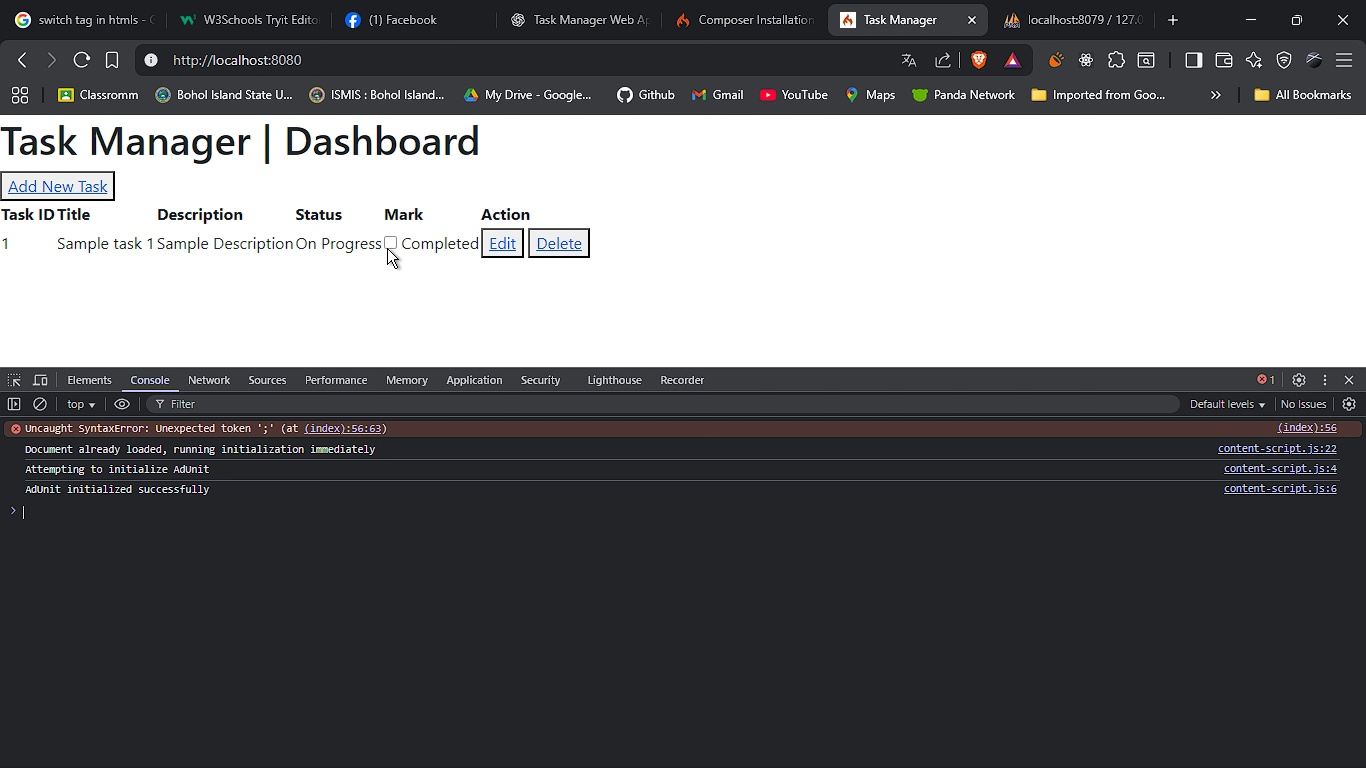 
left_click([387, 248])
 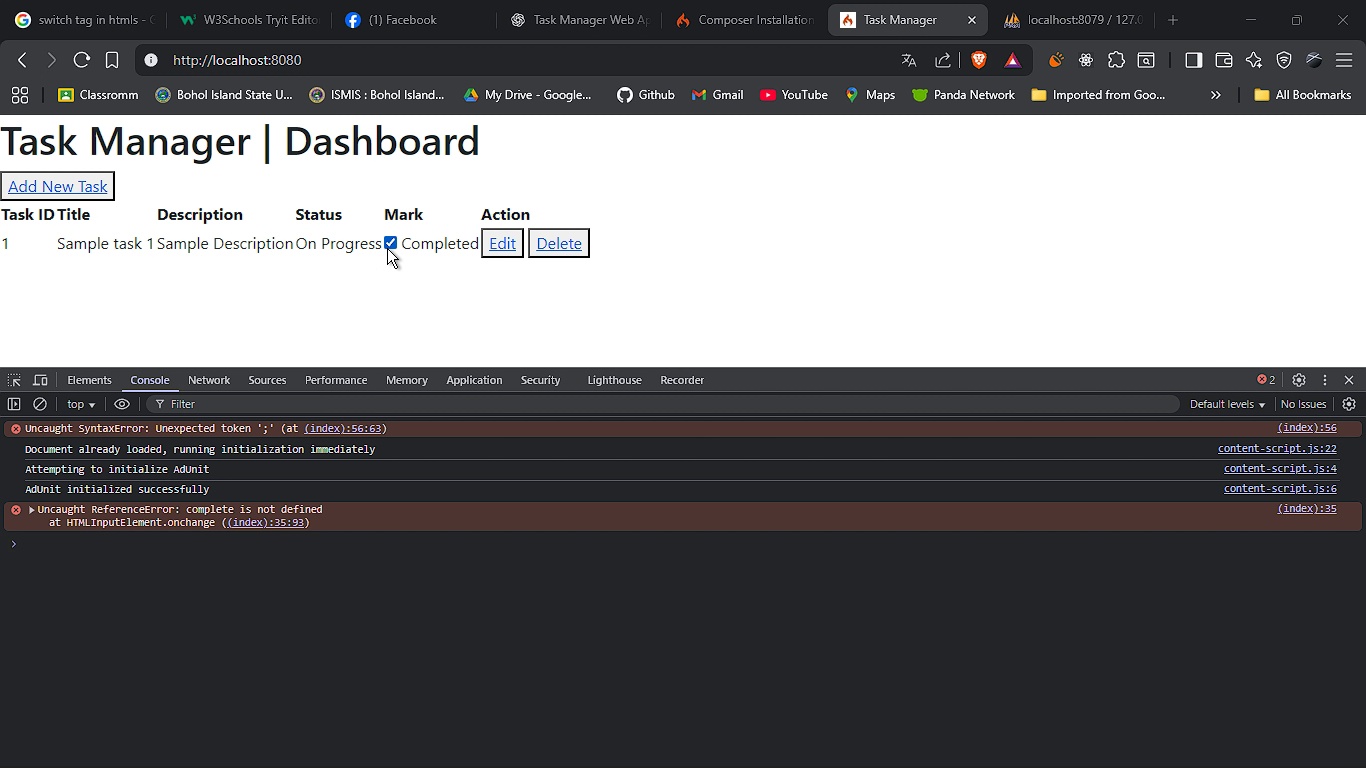 
key(Alt+AltLeft)
 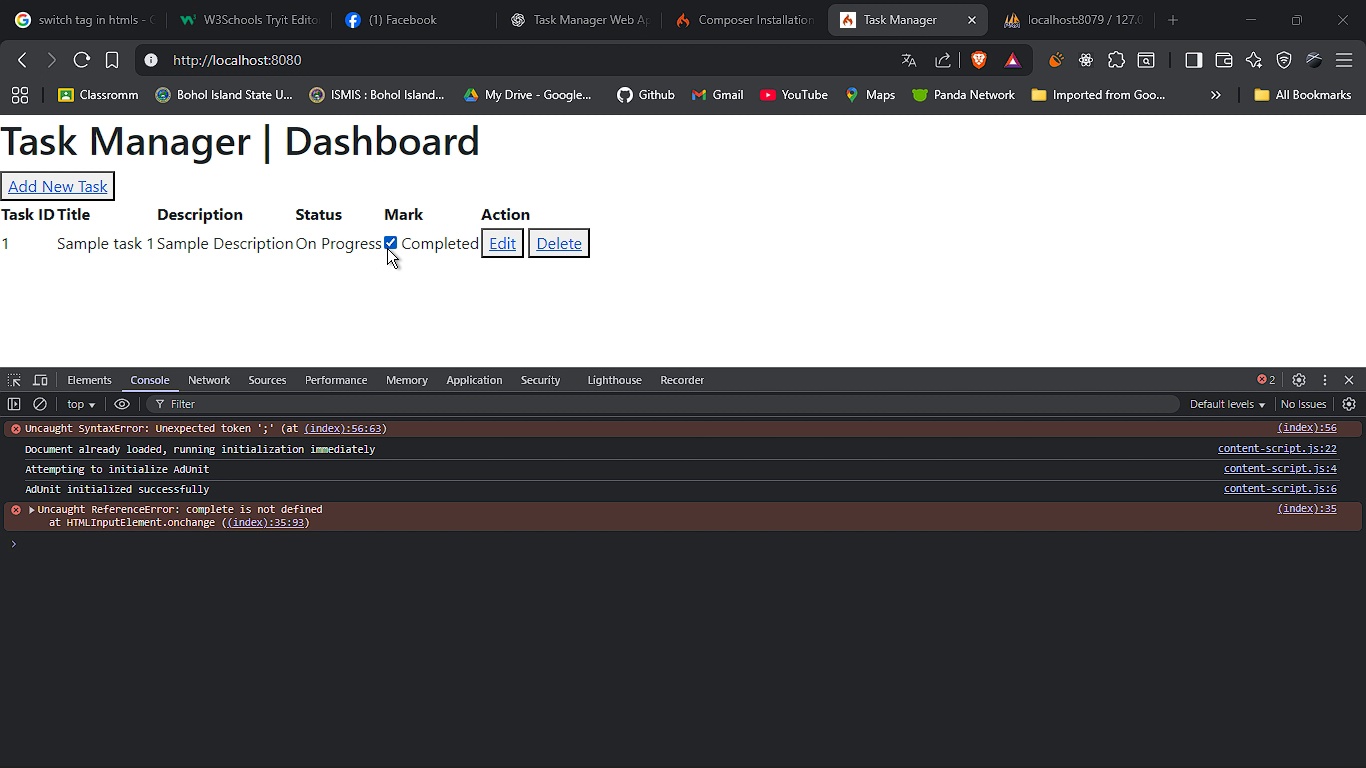 
key(Alt+Tab)
 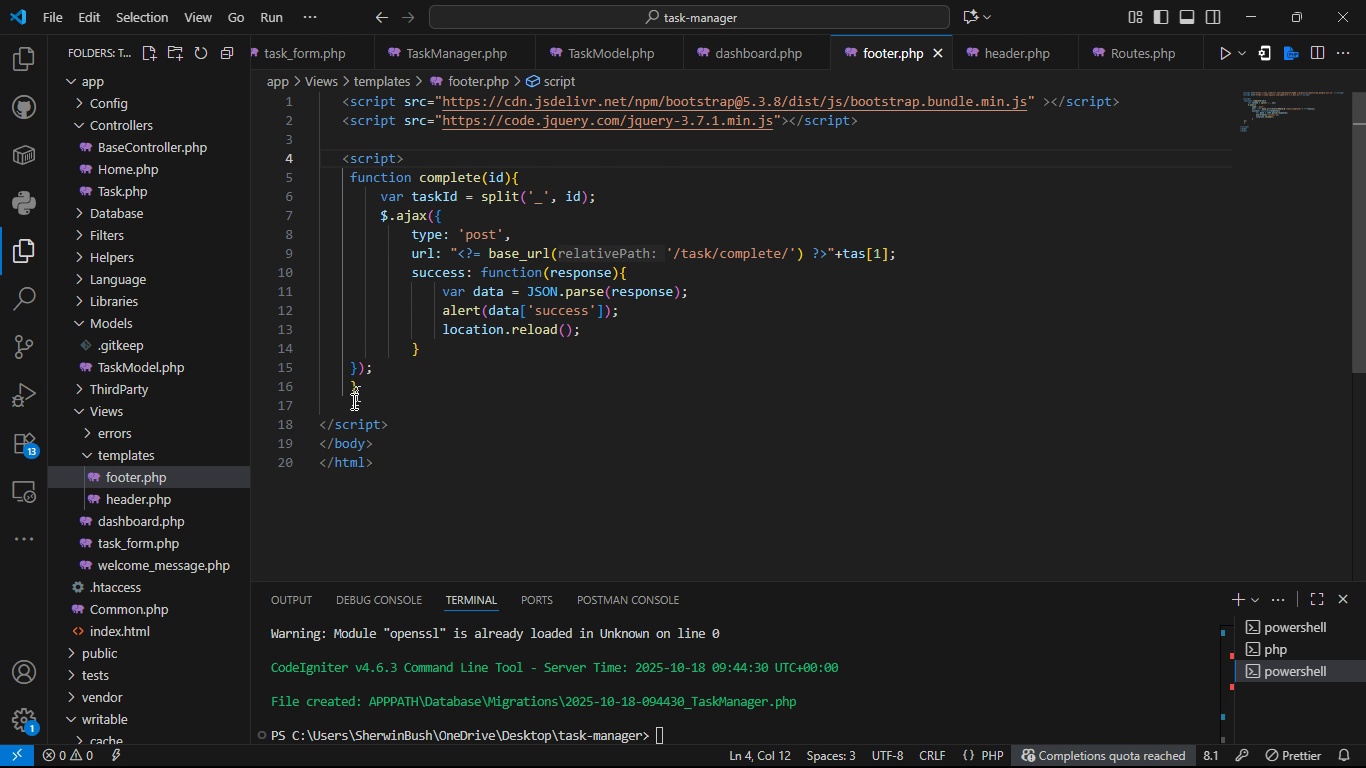 
left_click([339, 419])
 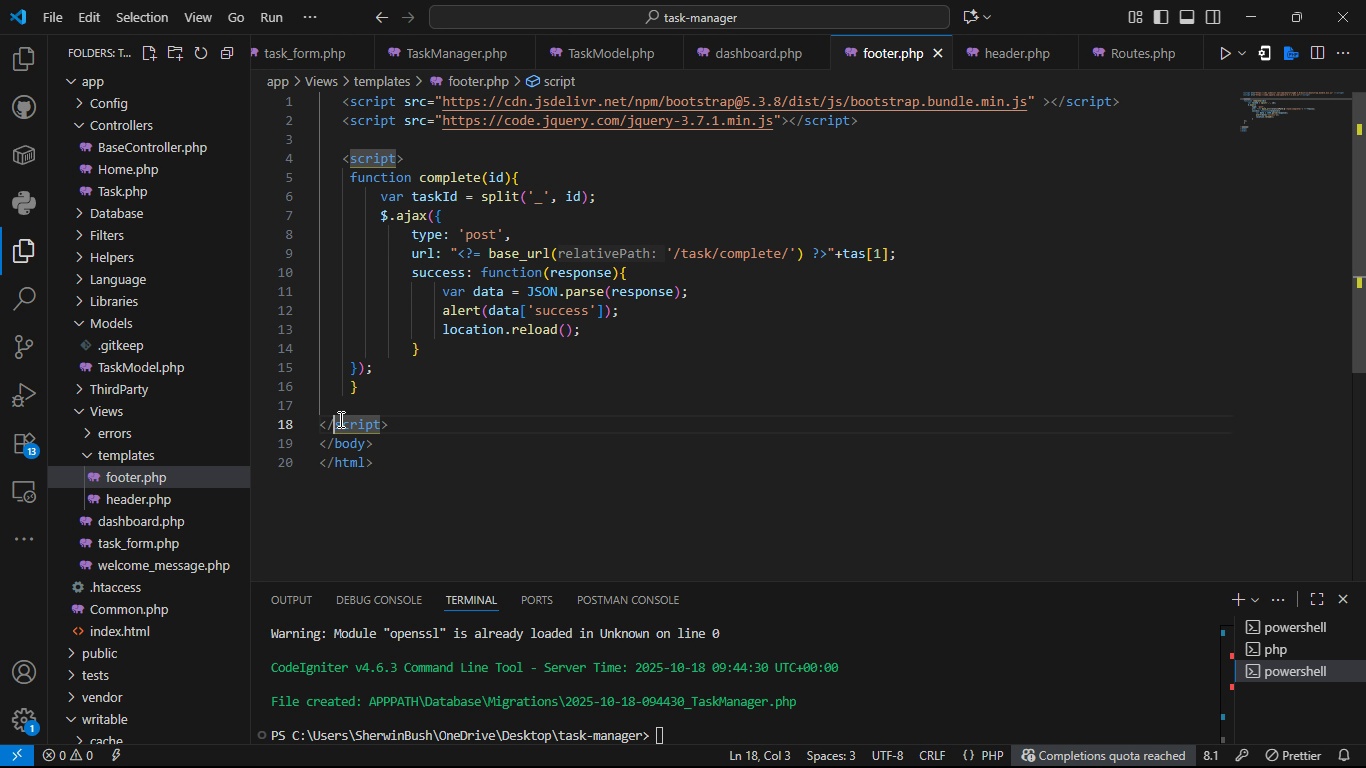 
key(ArrowLeft)
 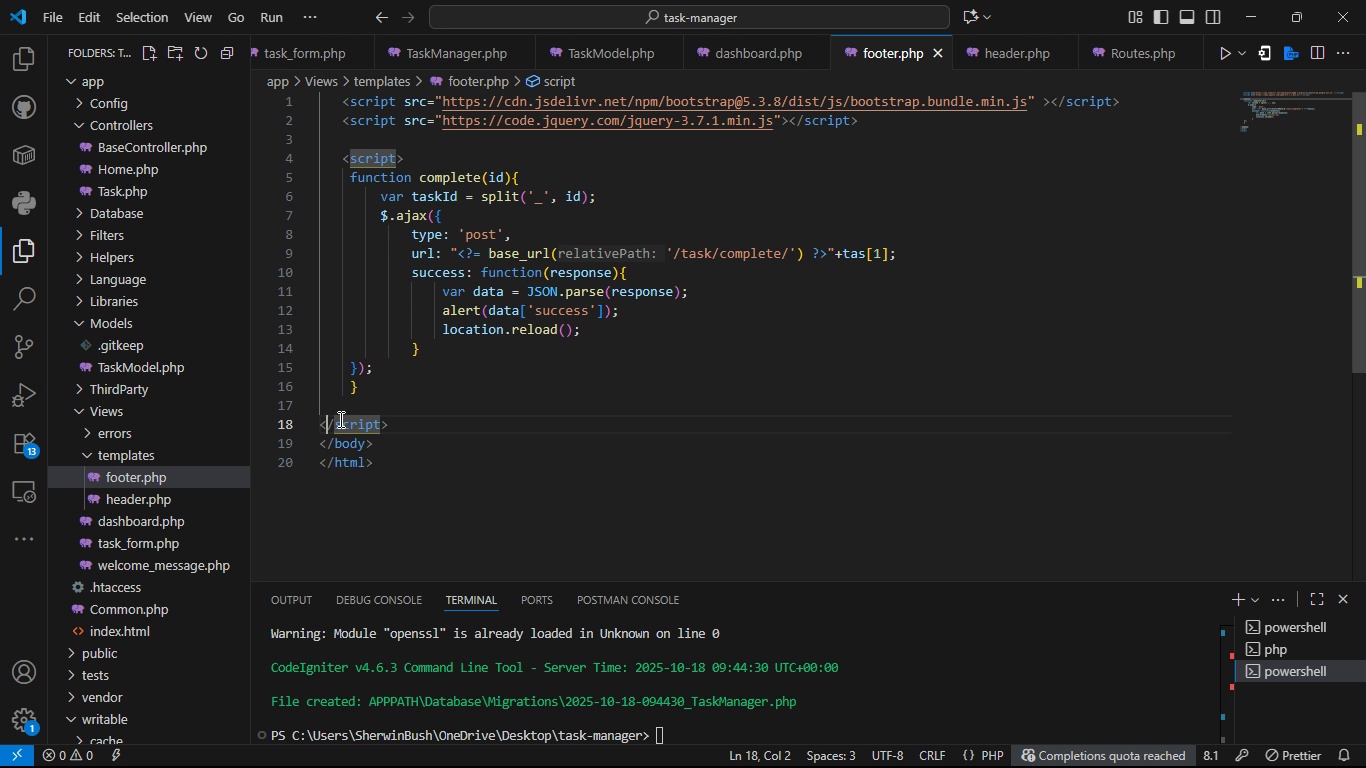 
key(ArrowLeft)
 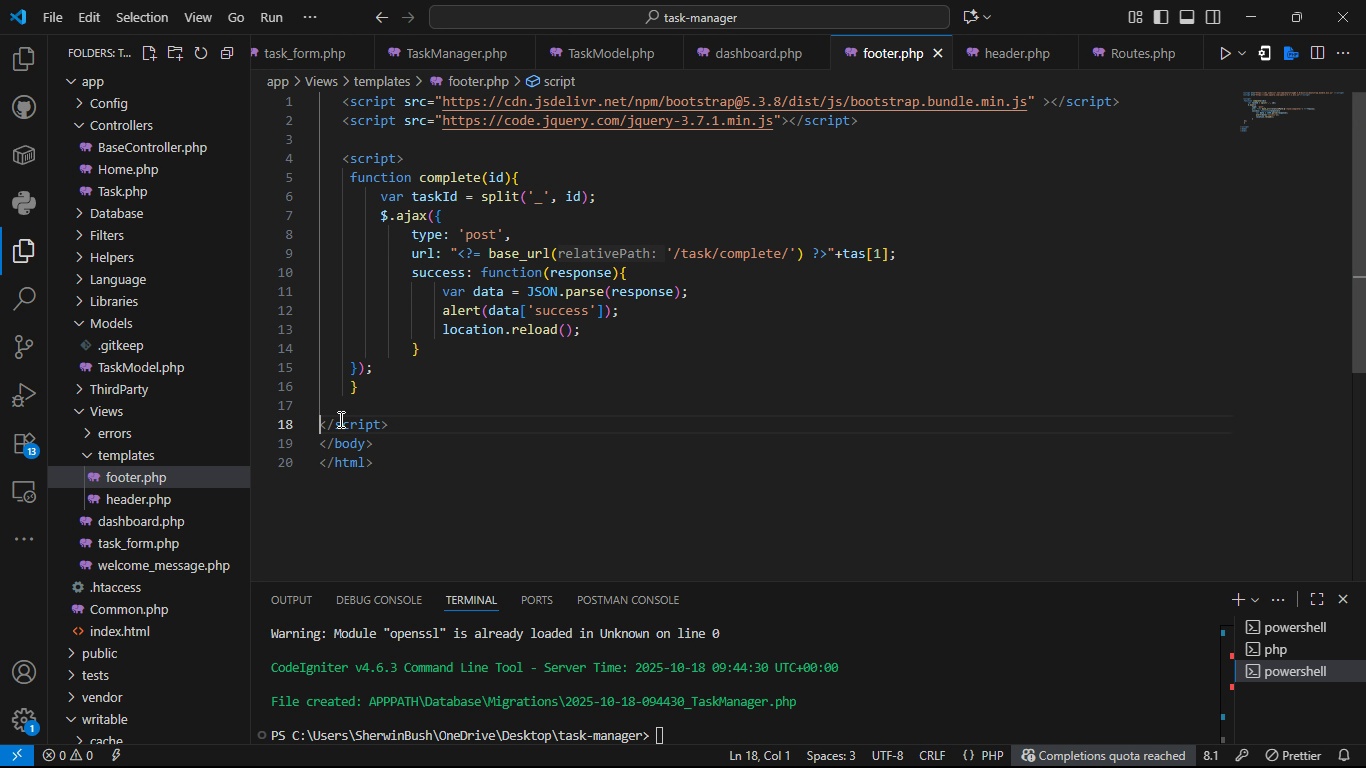 
key(ArrowLeft)
 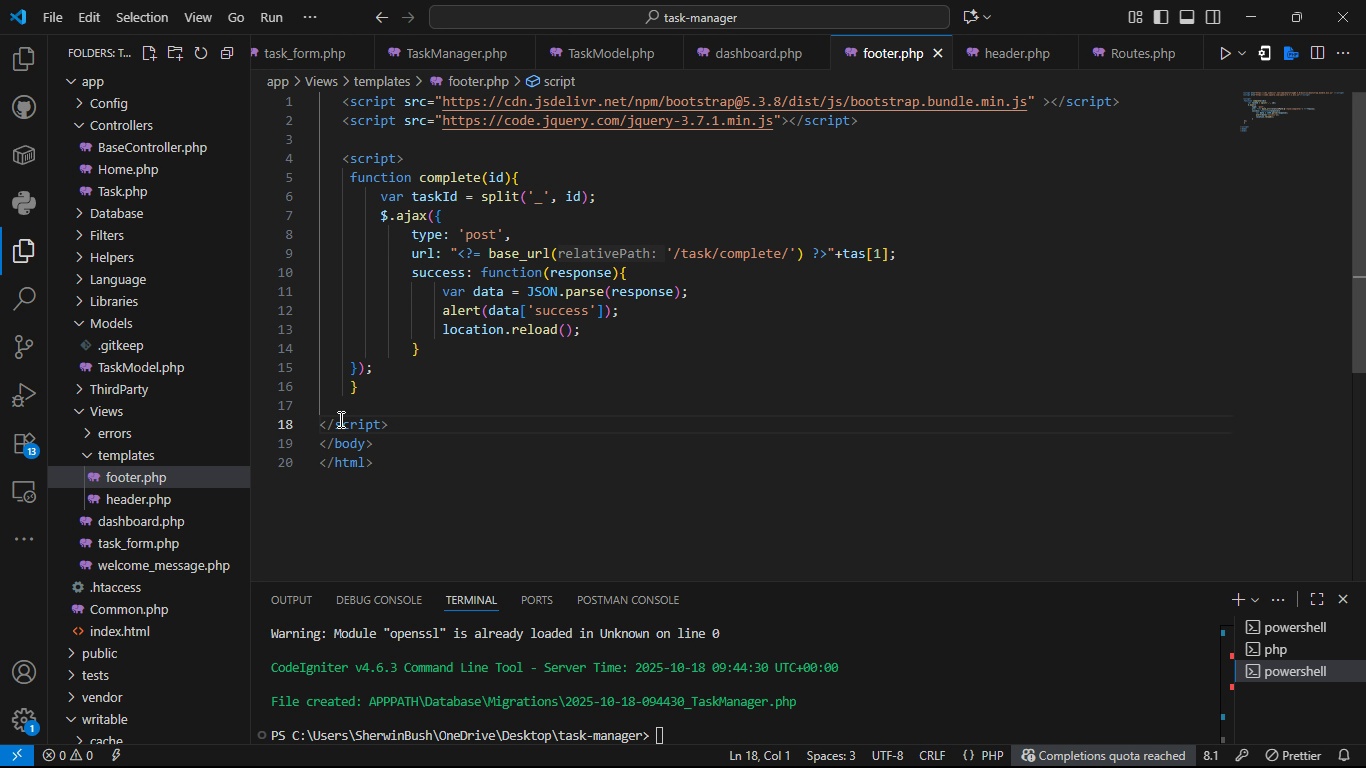 
key(Tab)
 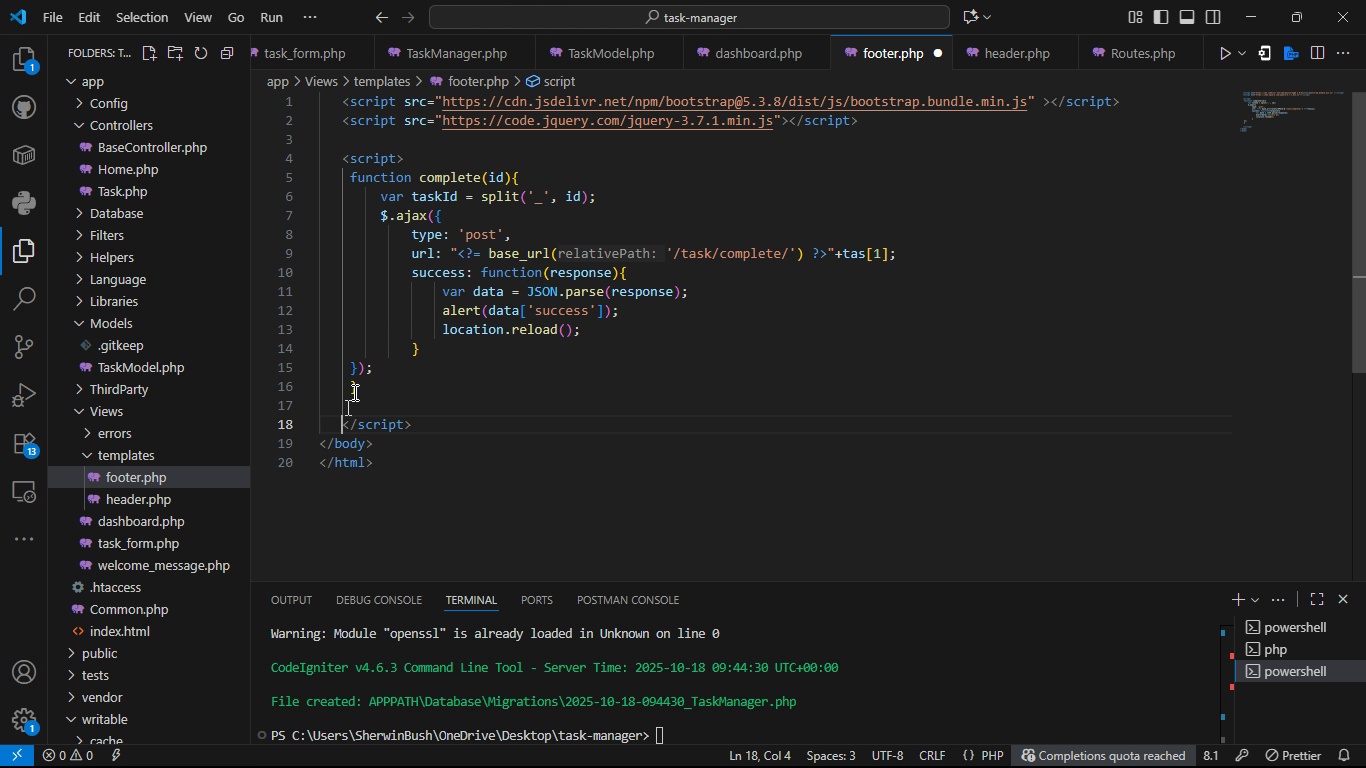 
wait(5.51)
 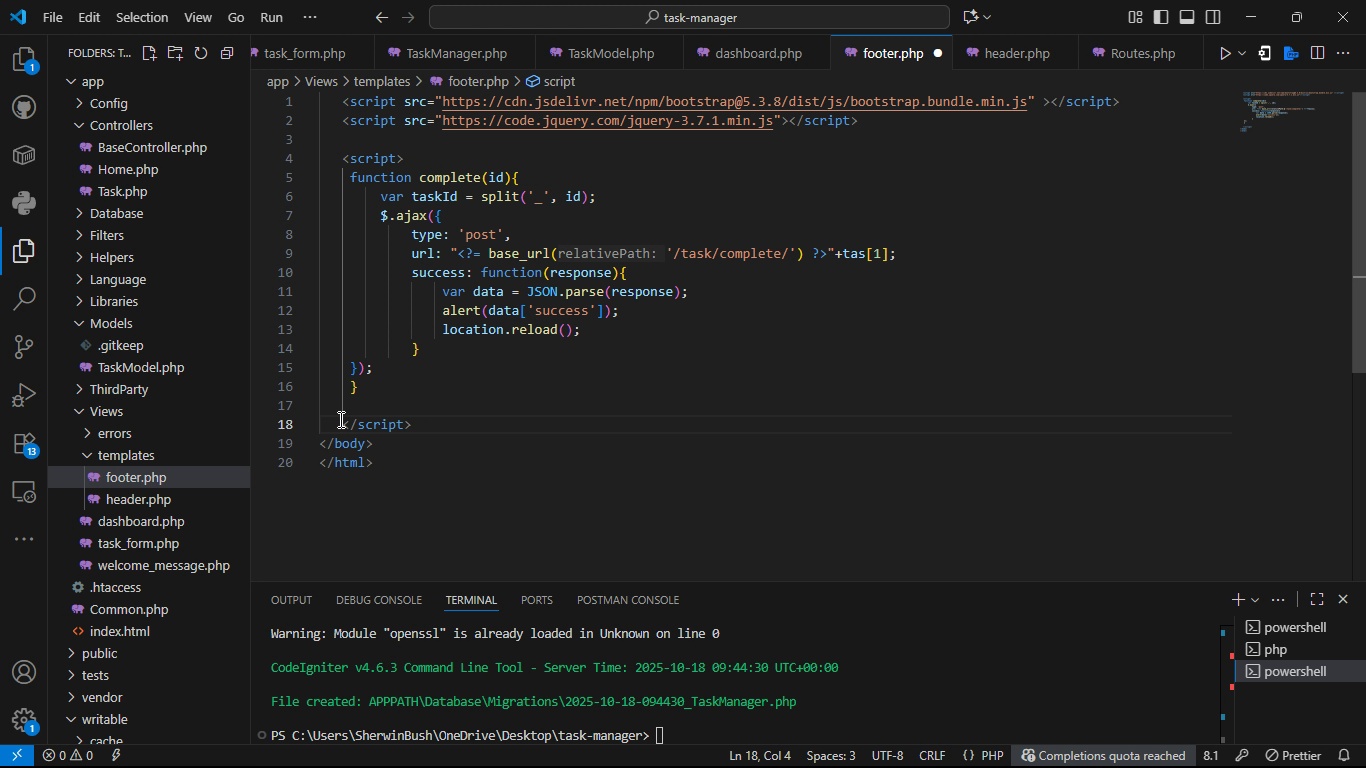 
left_click([412, 158])
 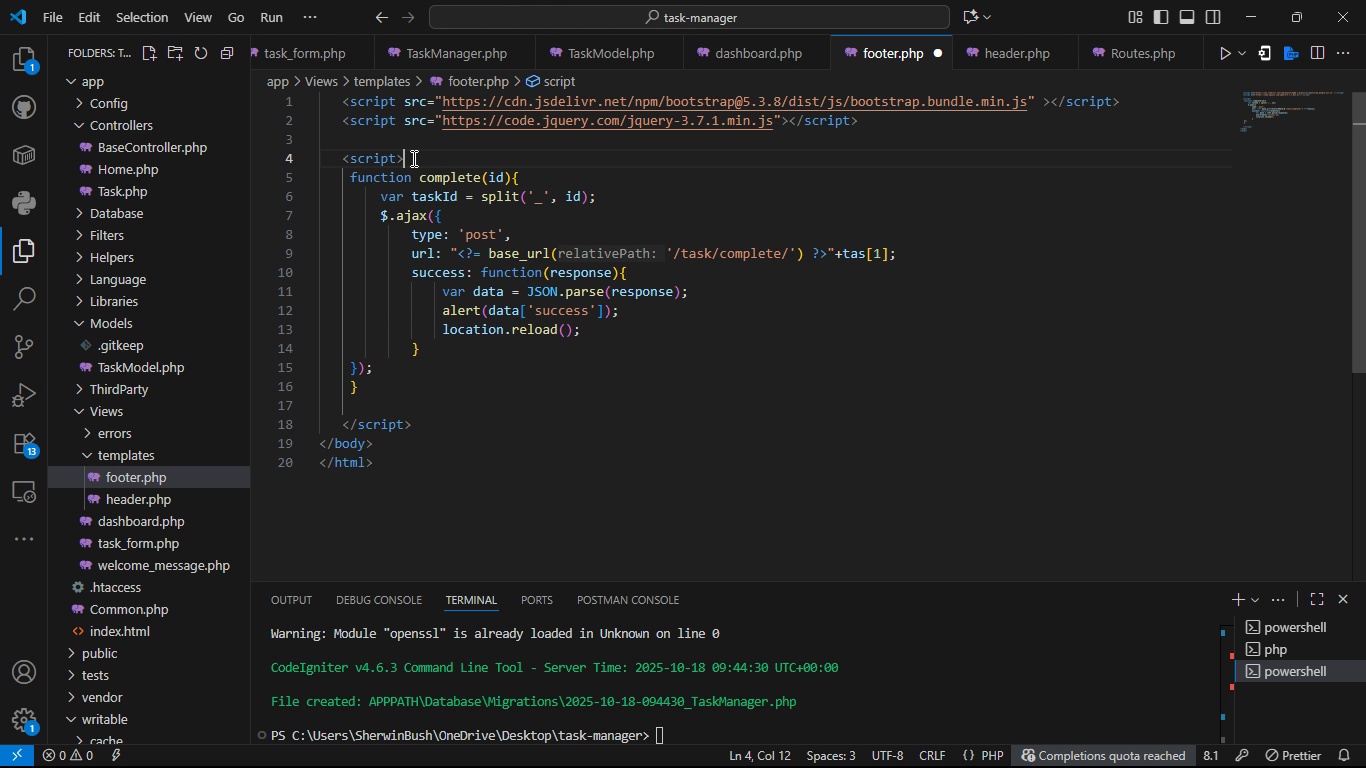 
wait(12.69)
 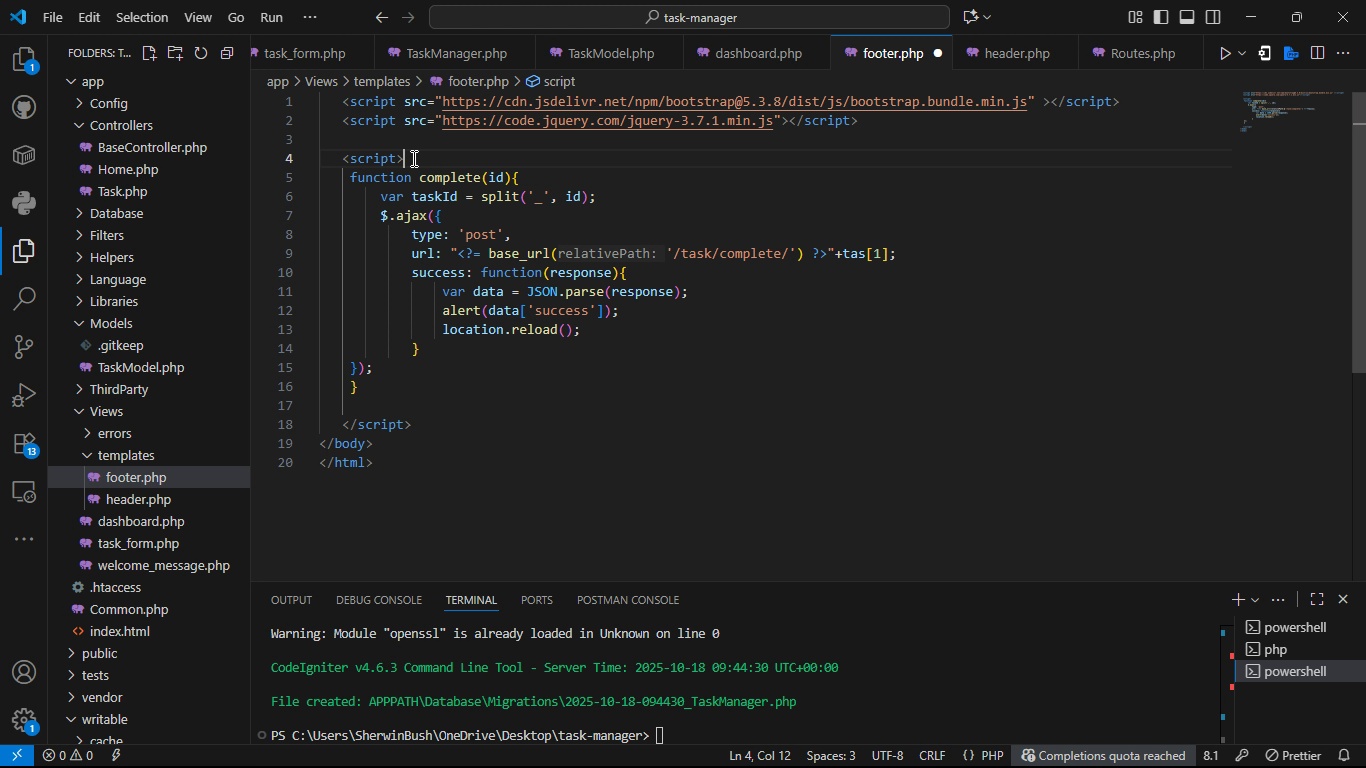 
key(Control+S)
 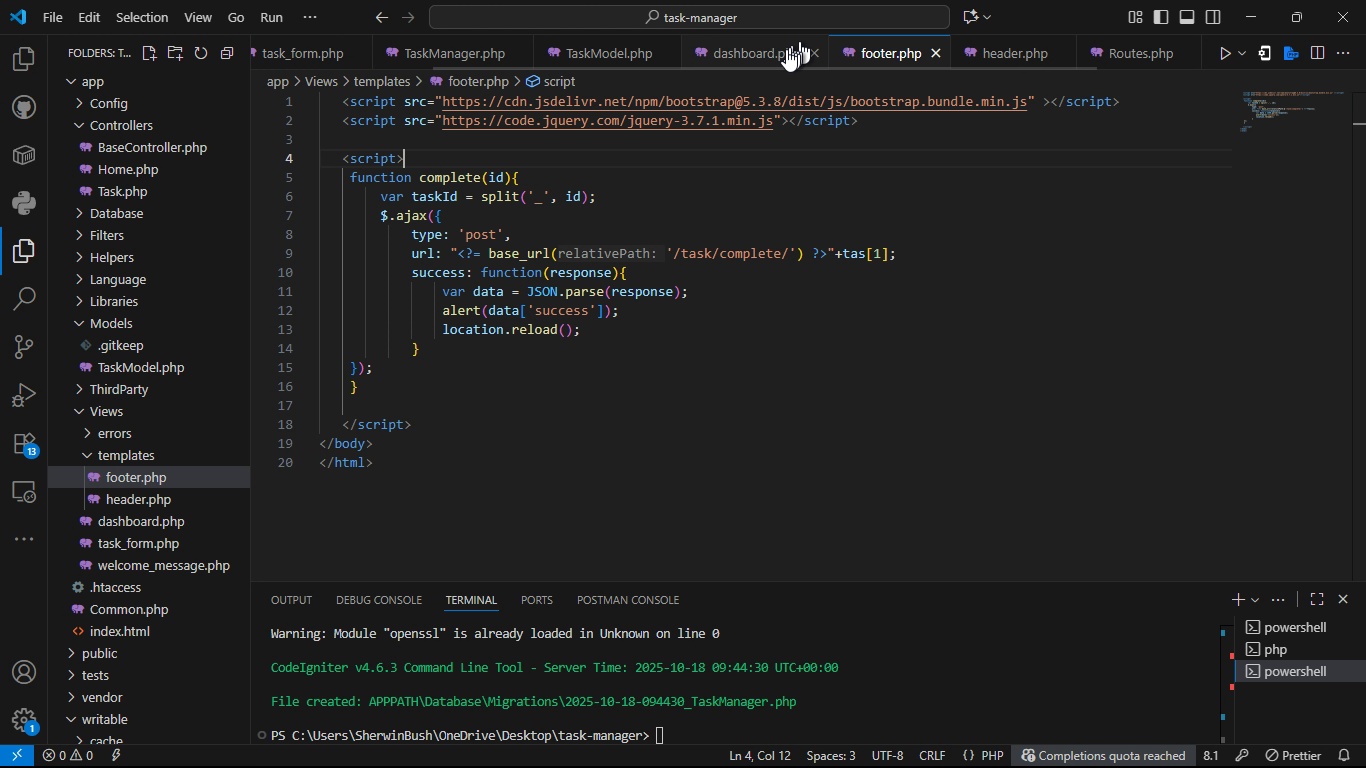 
left_click([770, 65])
 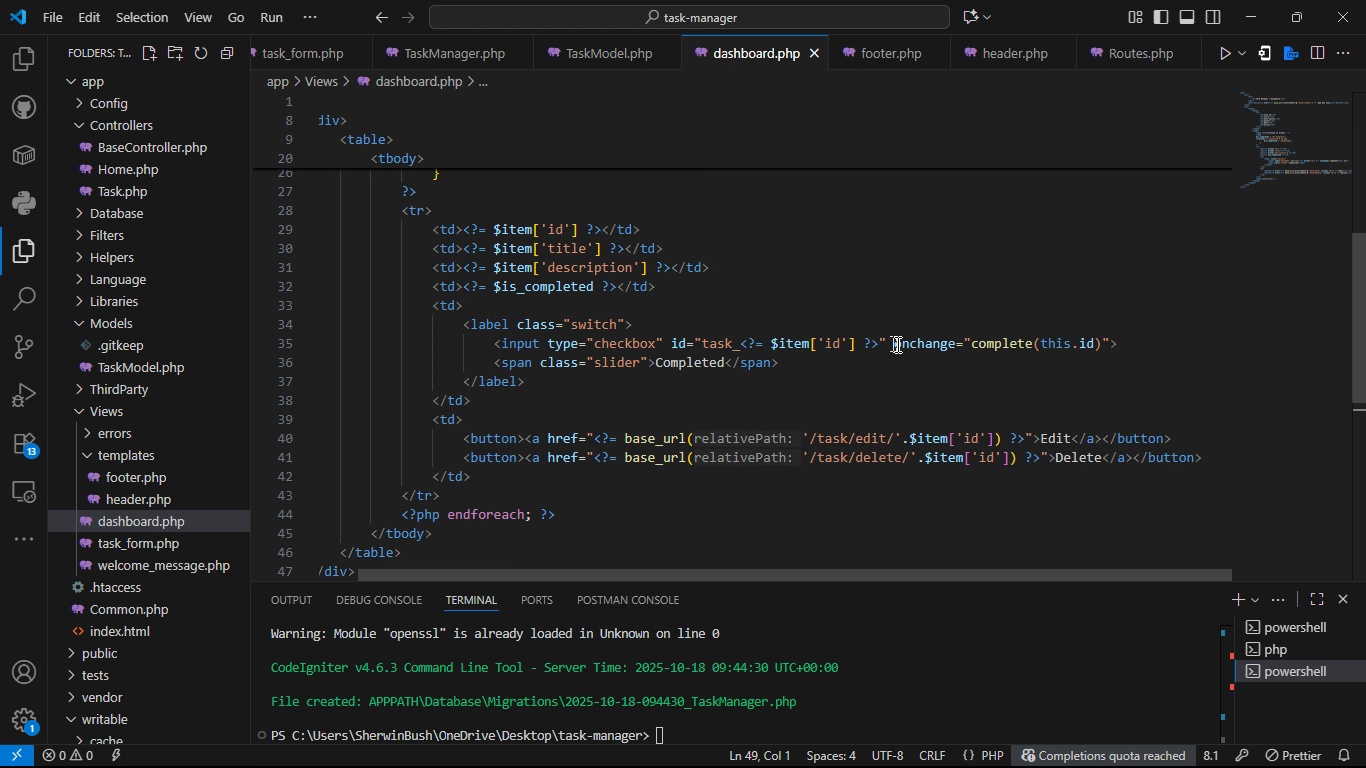 
double_click([917, 345])
 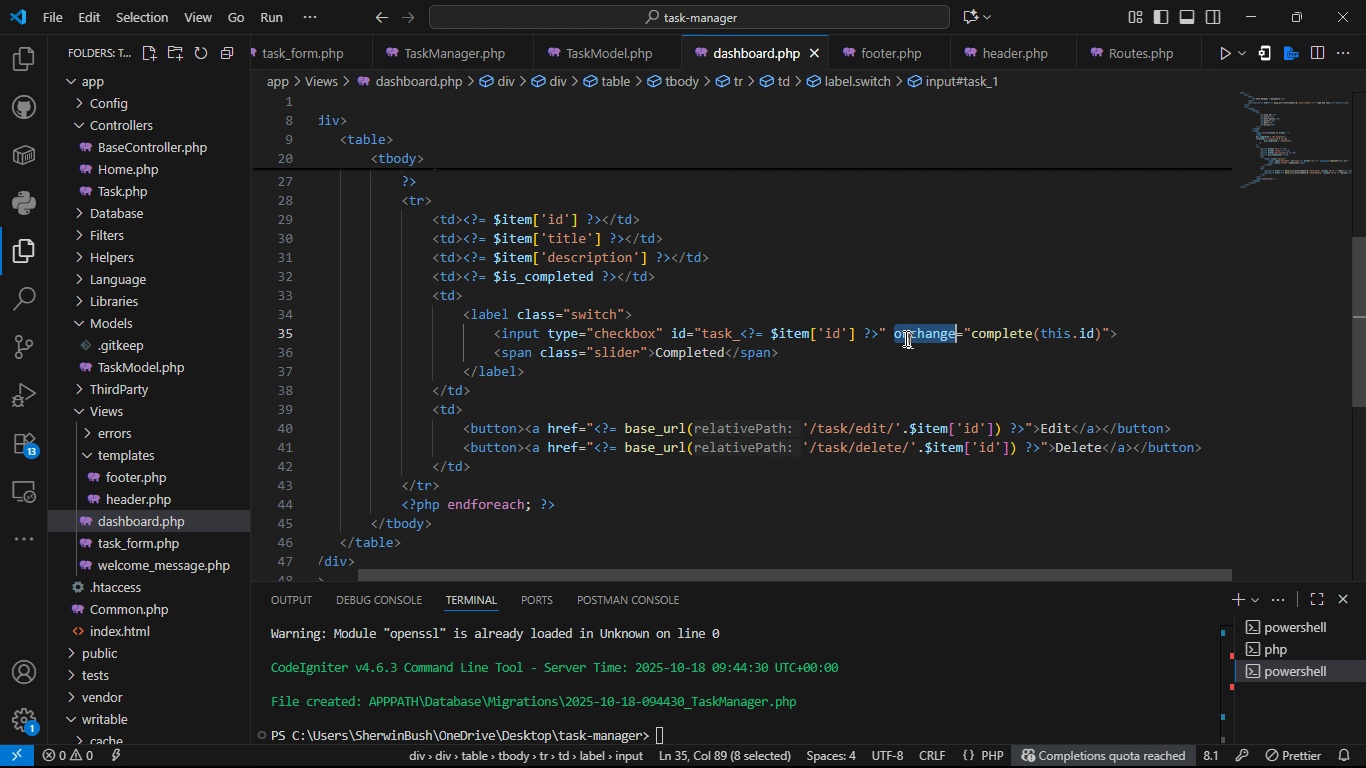 
left_click([884, 331])
 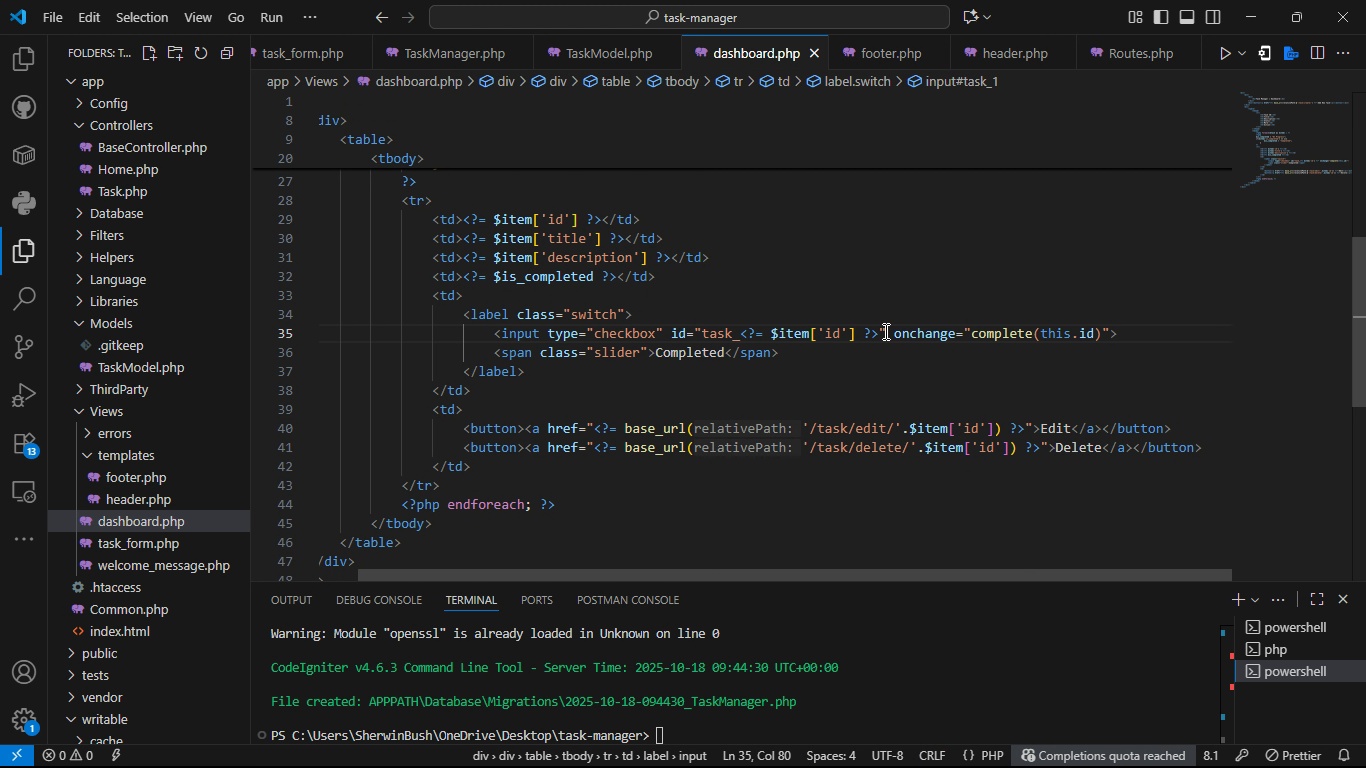 
key(Control+S)